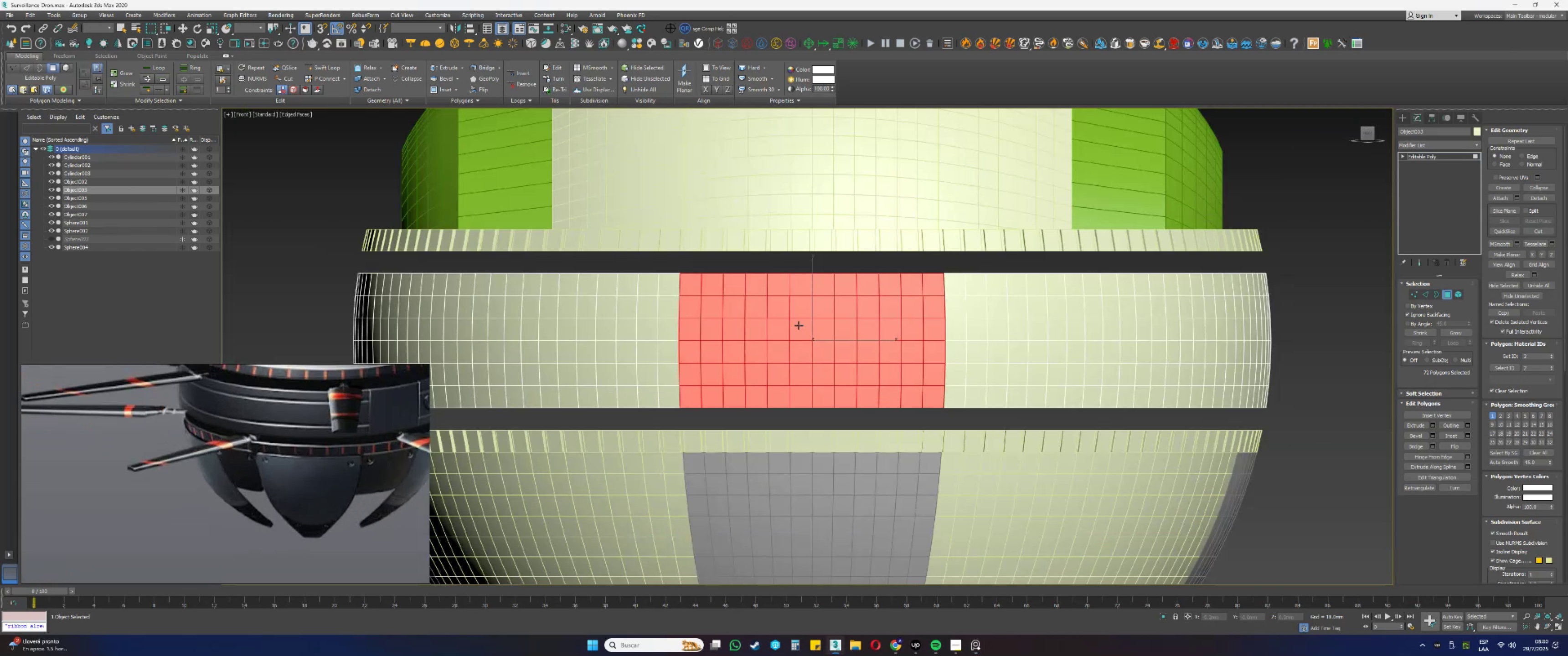 
hold_key(key=AltLeft, duration=1.53)
 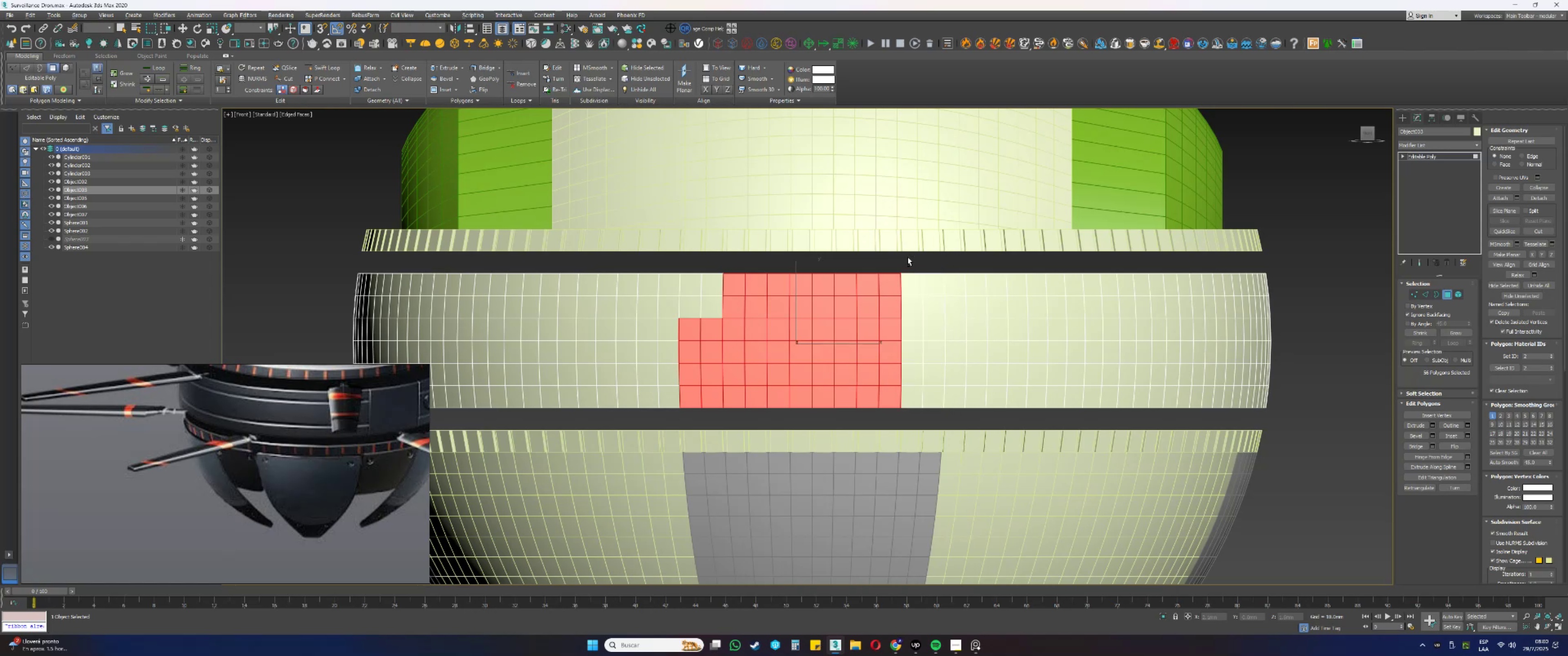 
hold_key(key=AltLeft, duration=0.5)
 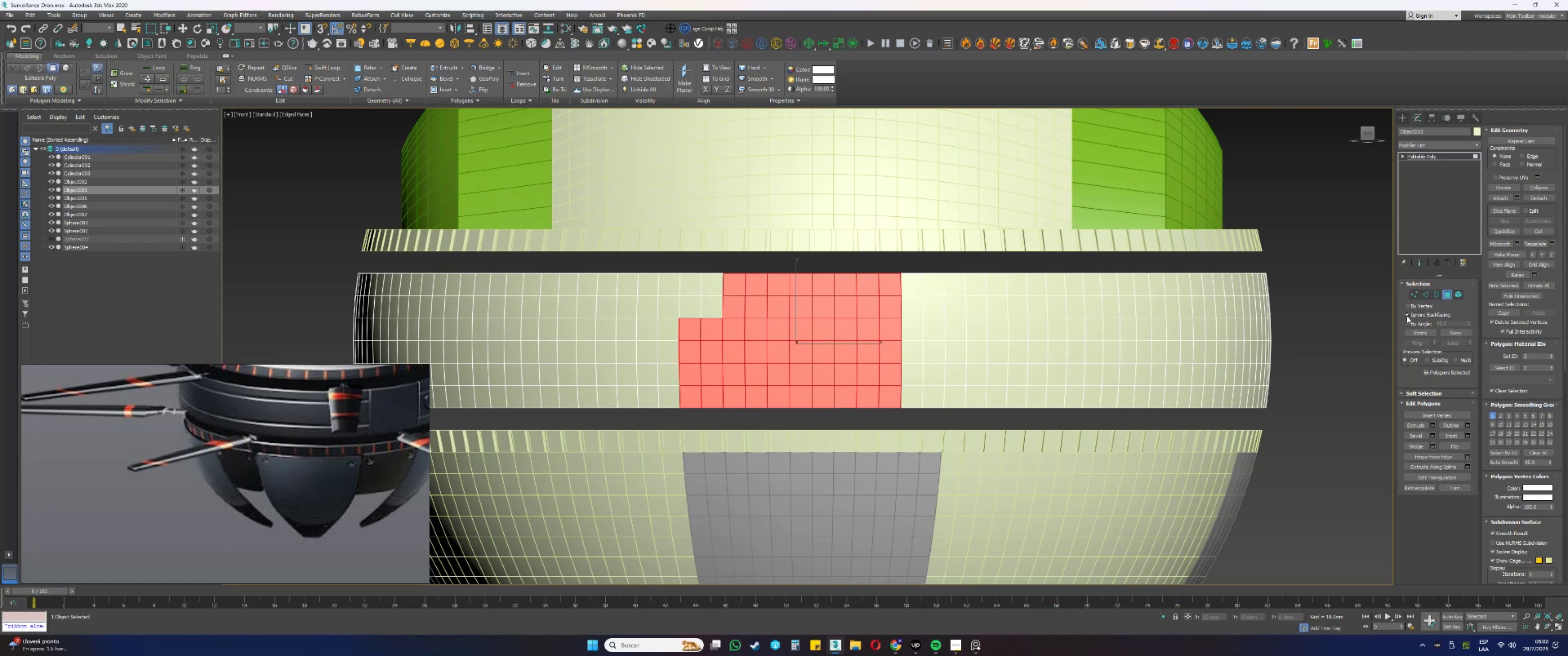 
hold_key(key=AltLeft, duration=0.69)
 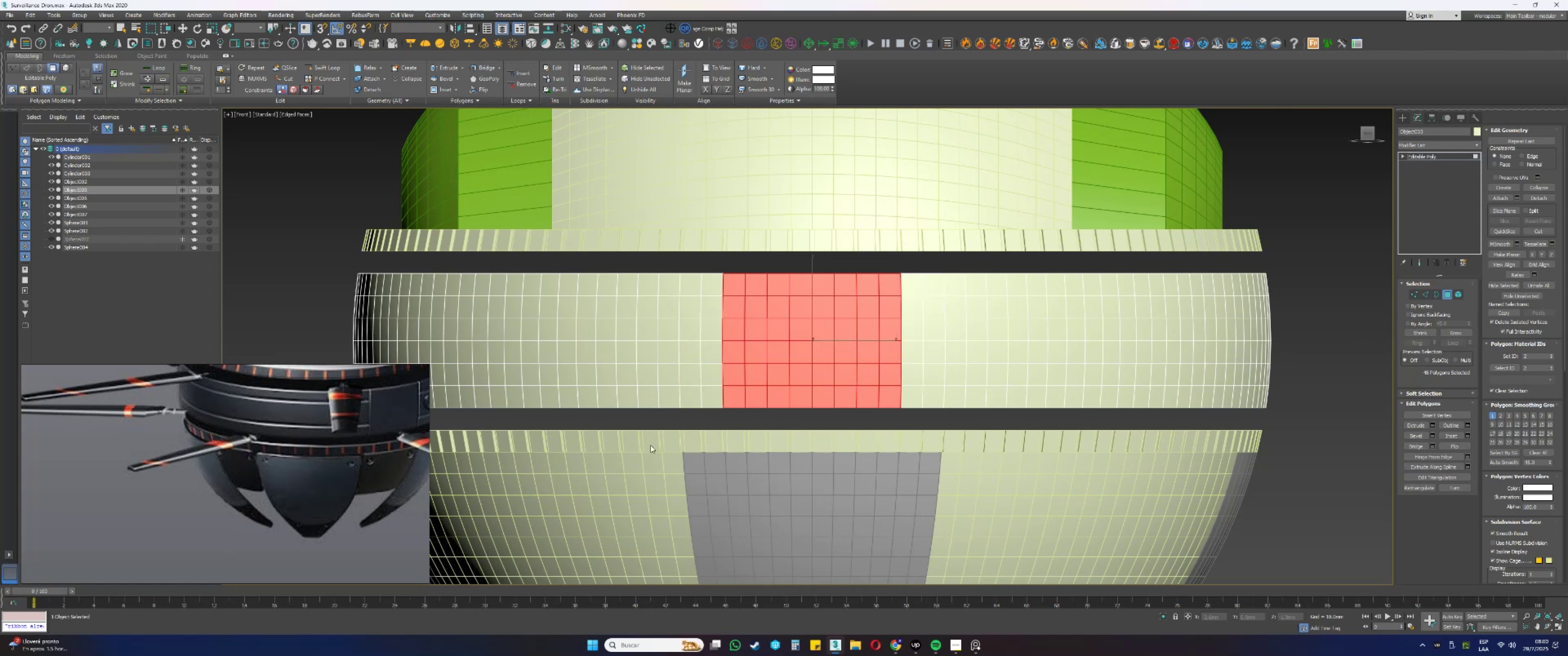 
scroll: coordinate [787, 369], scroll_direction: down, amount: 2.0
 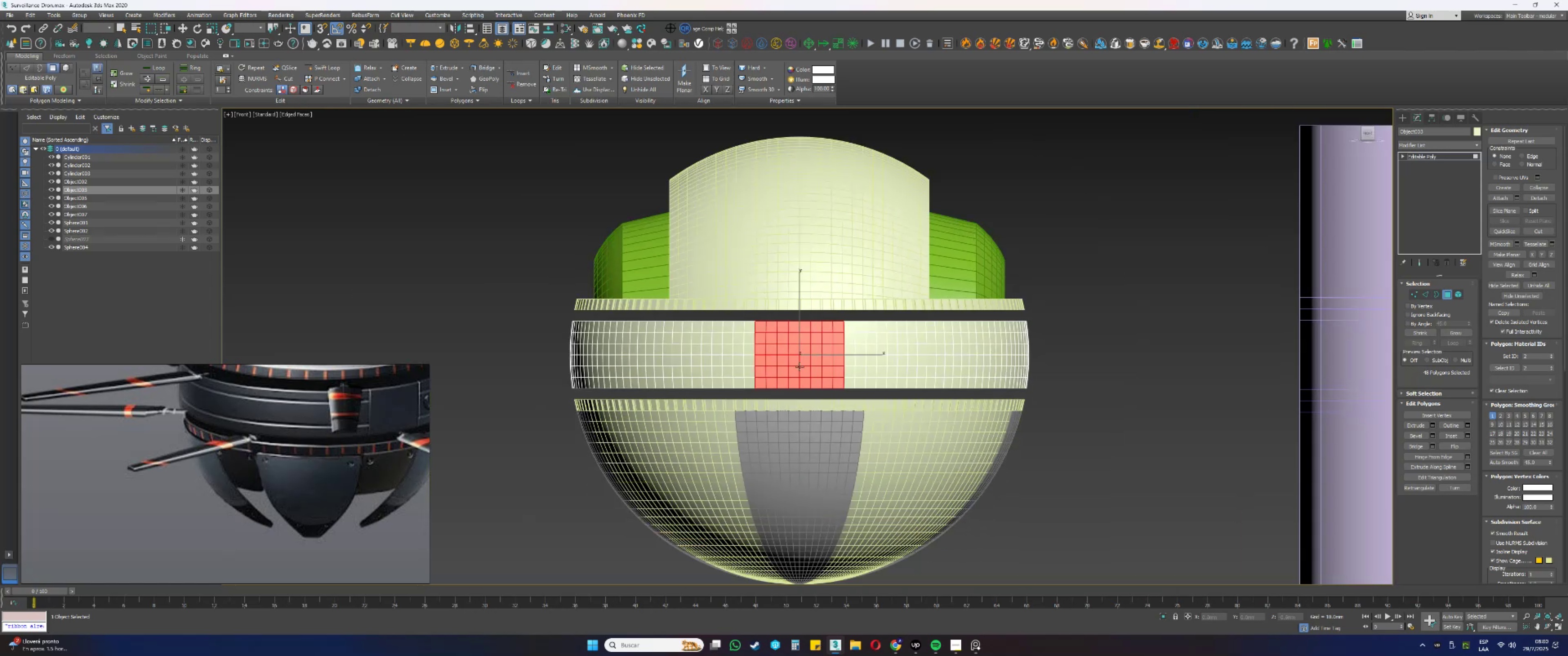 
hold_key(key=AltLeft, duration=1.05)
 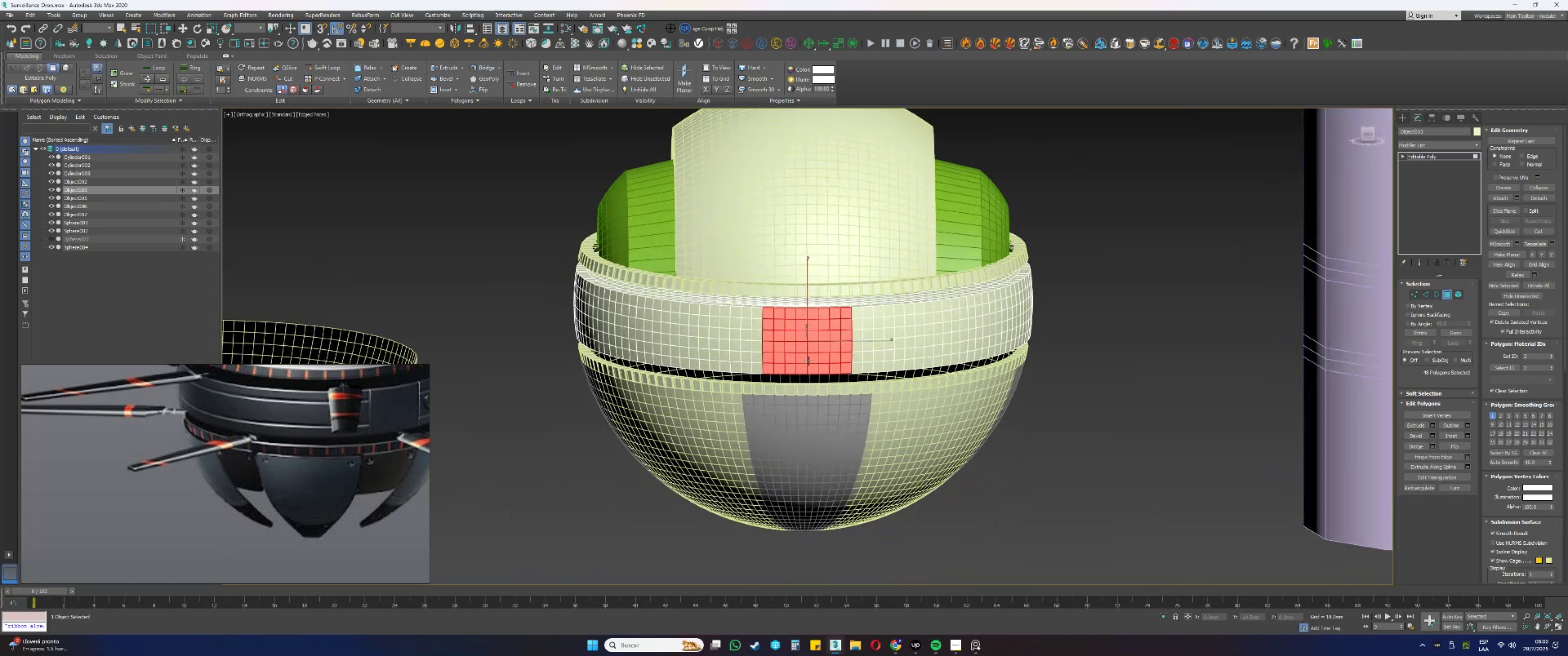 
hold_key(key=AltLeft, duration=1.5)
 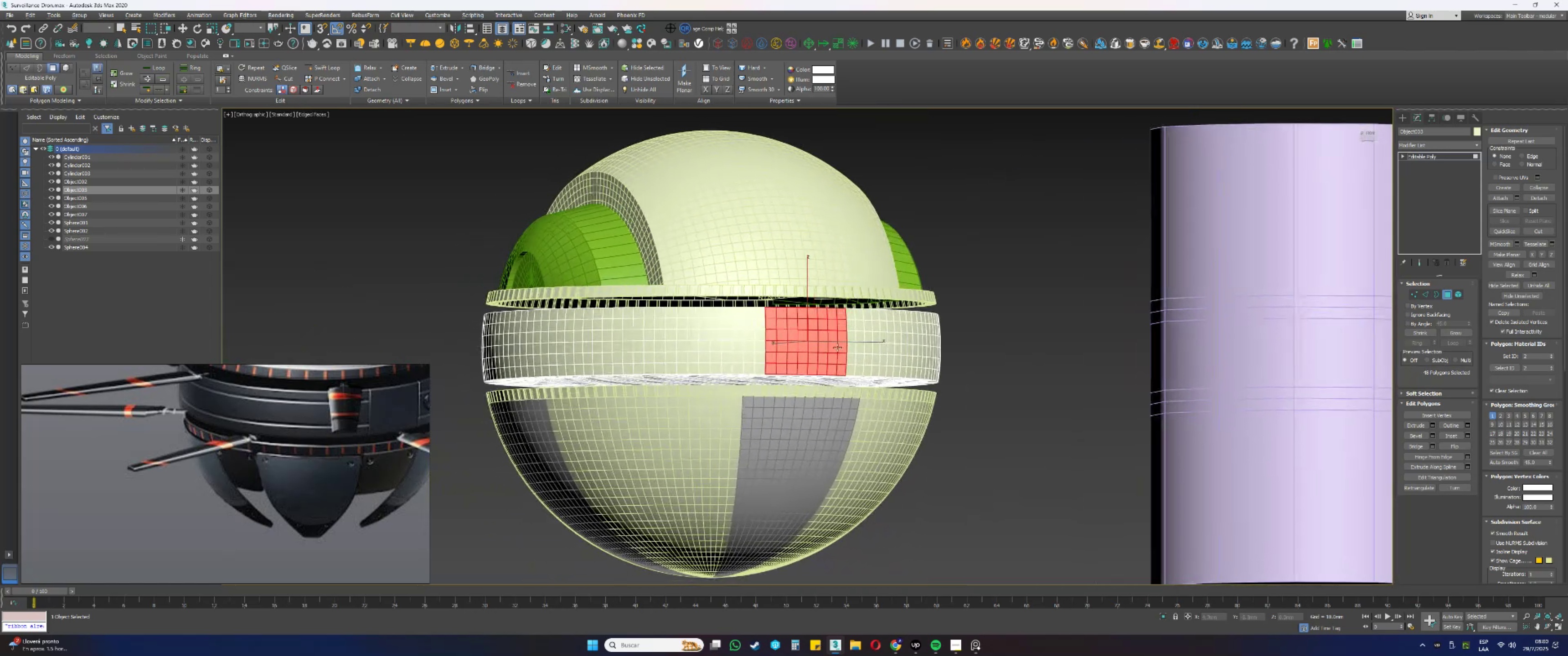 
hold_key(key=AltLeft, duration=1.51)
 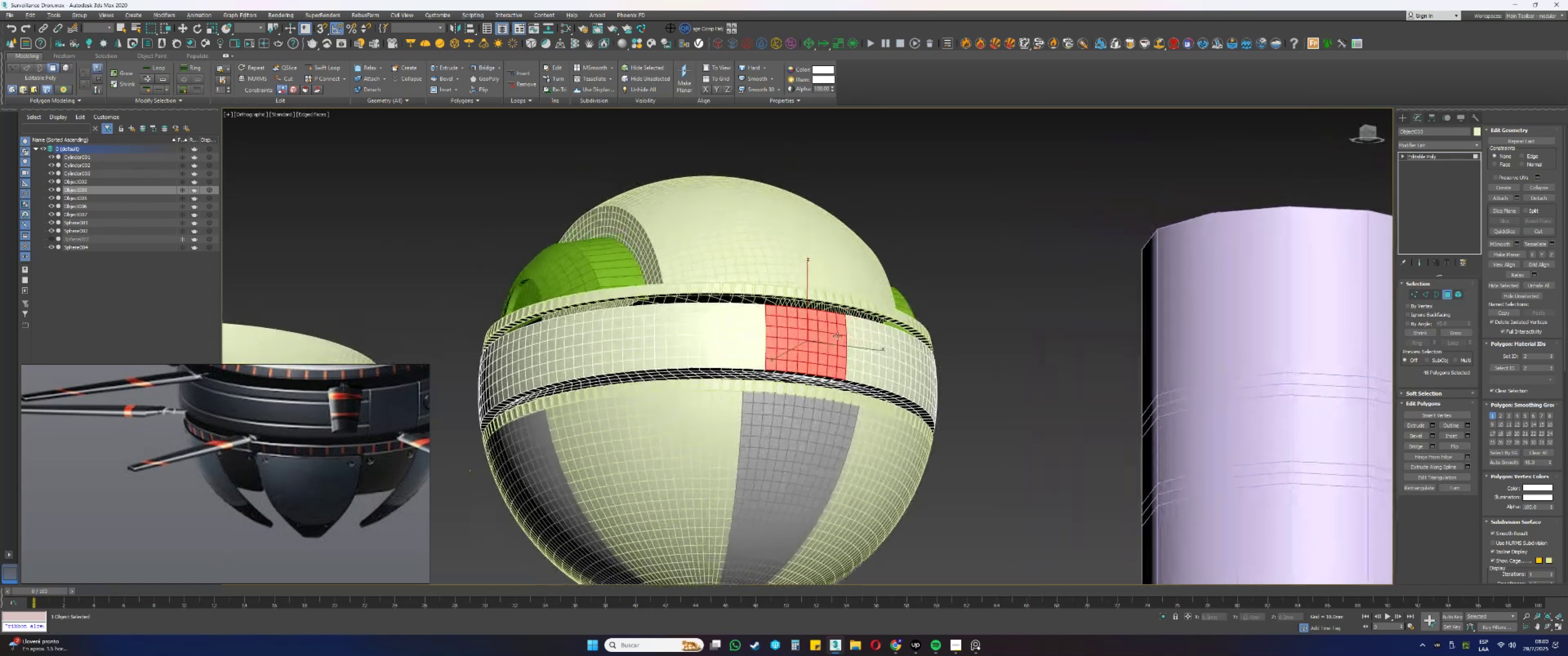 
hold_key(key=AltLeft, duration=1.51)
 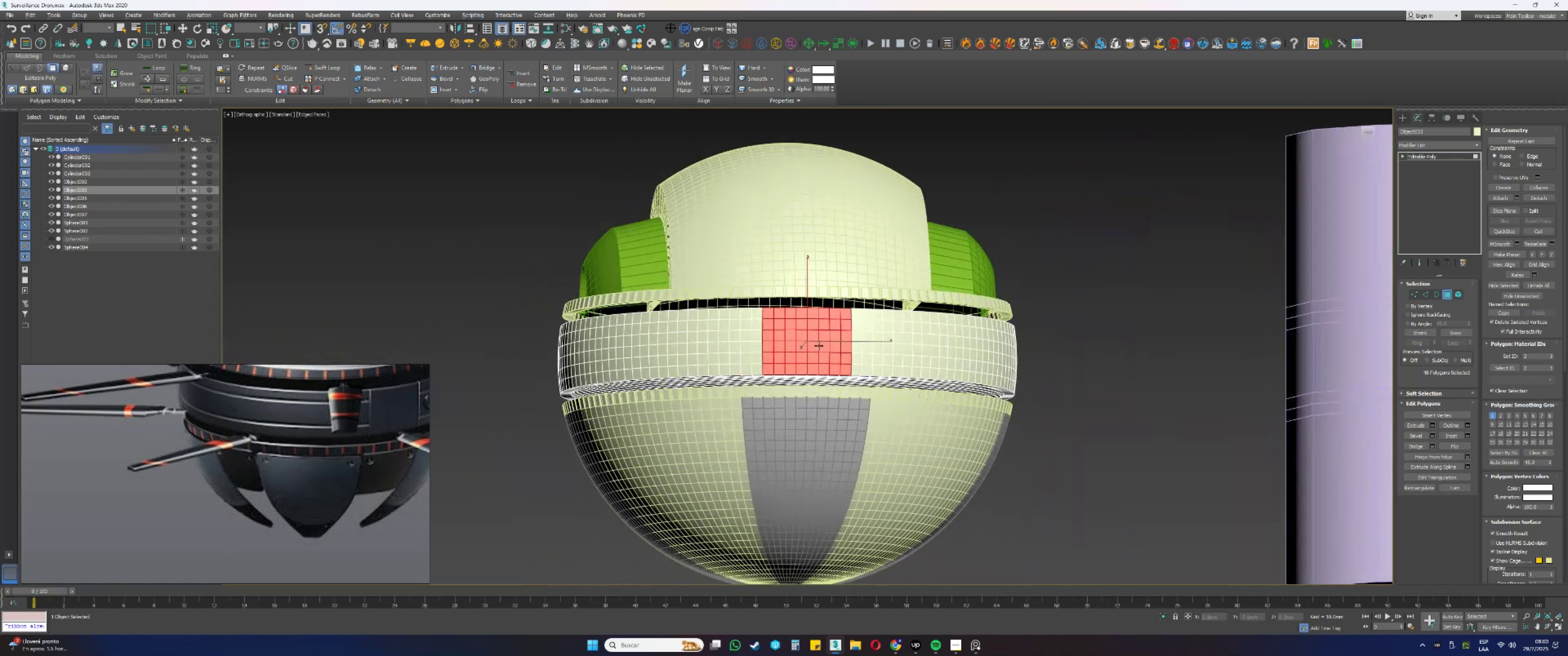 
hold_key(key=AltLeft, duration=0.8)
 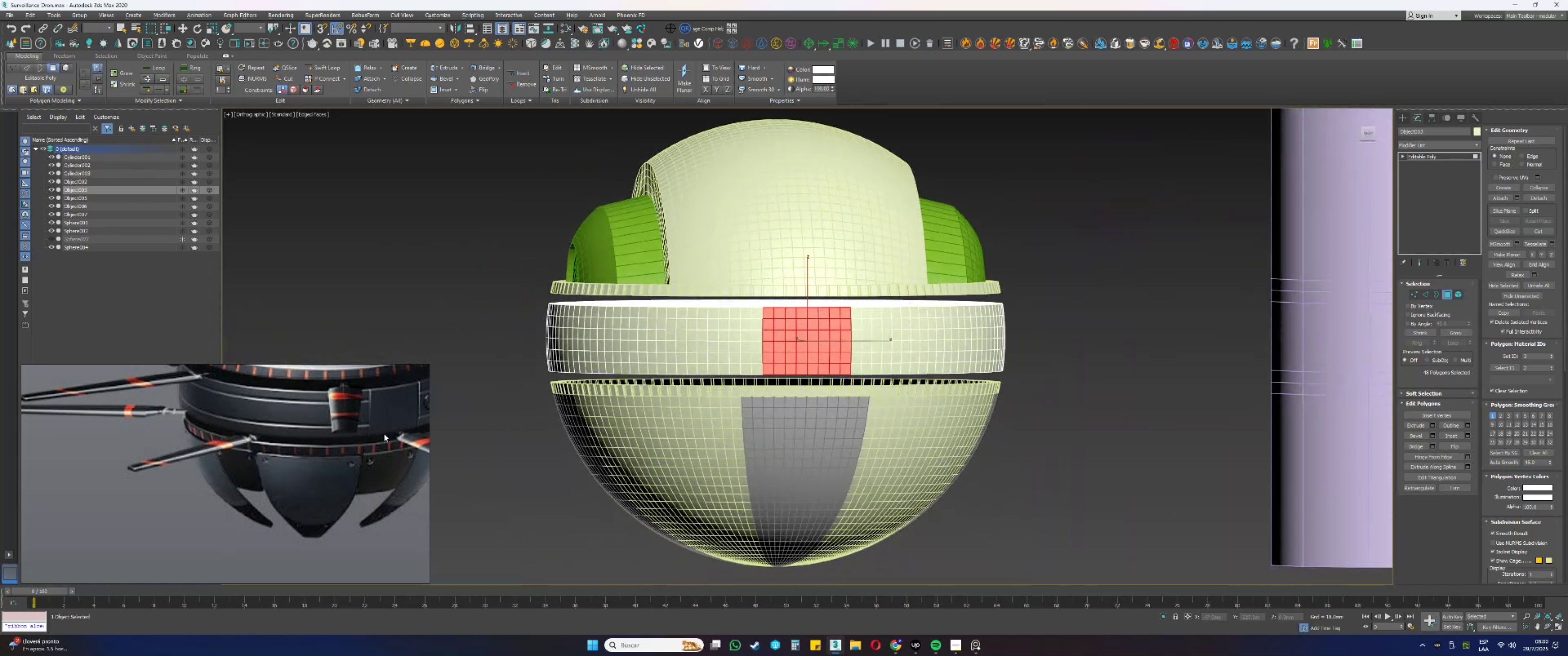 
scroll: coordinate [353, 436], scroll_direction: down, amount: 5.0
 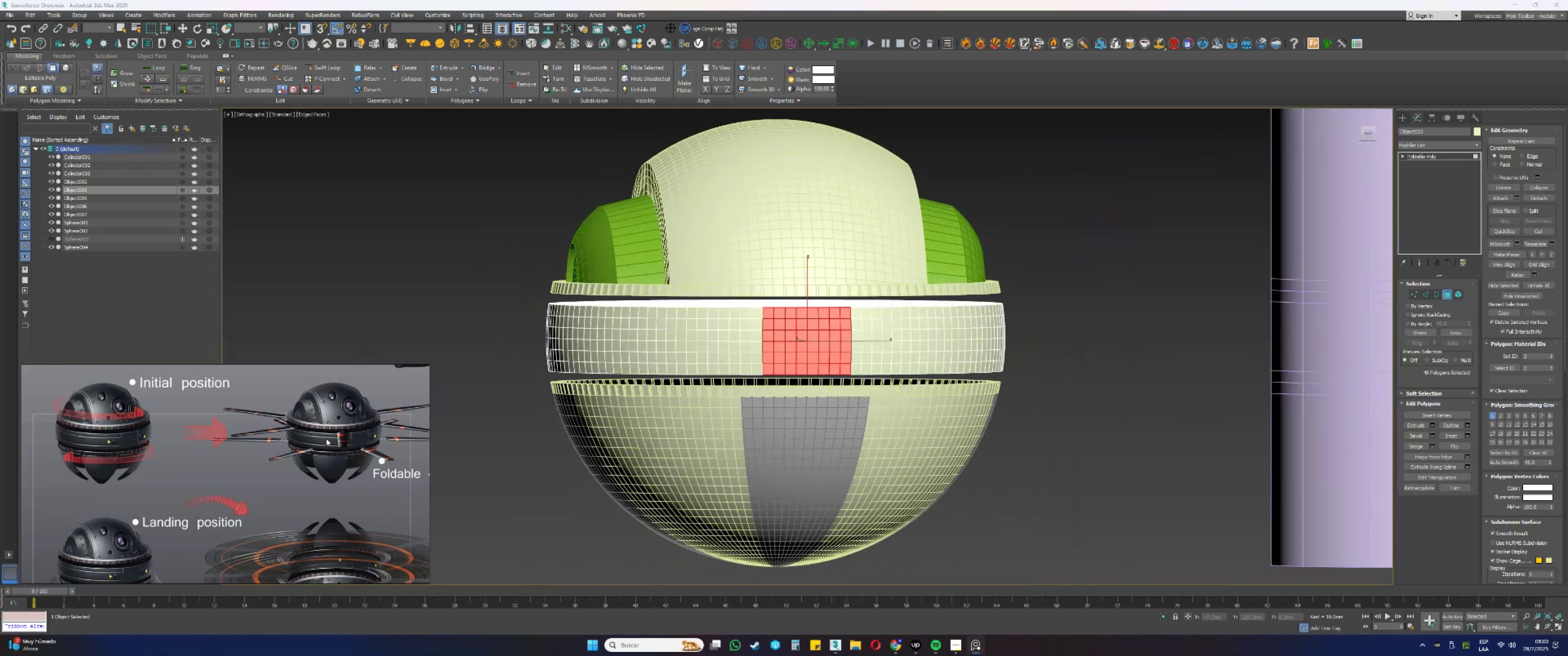 
scroll: coordinate [88, 430], scroll_direction: up, amount: 6.0
 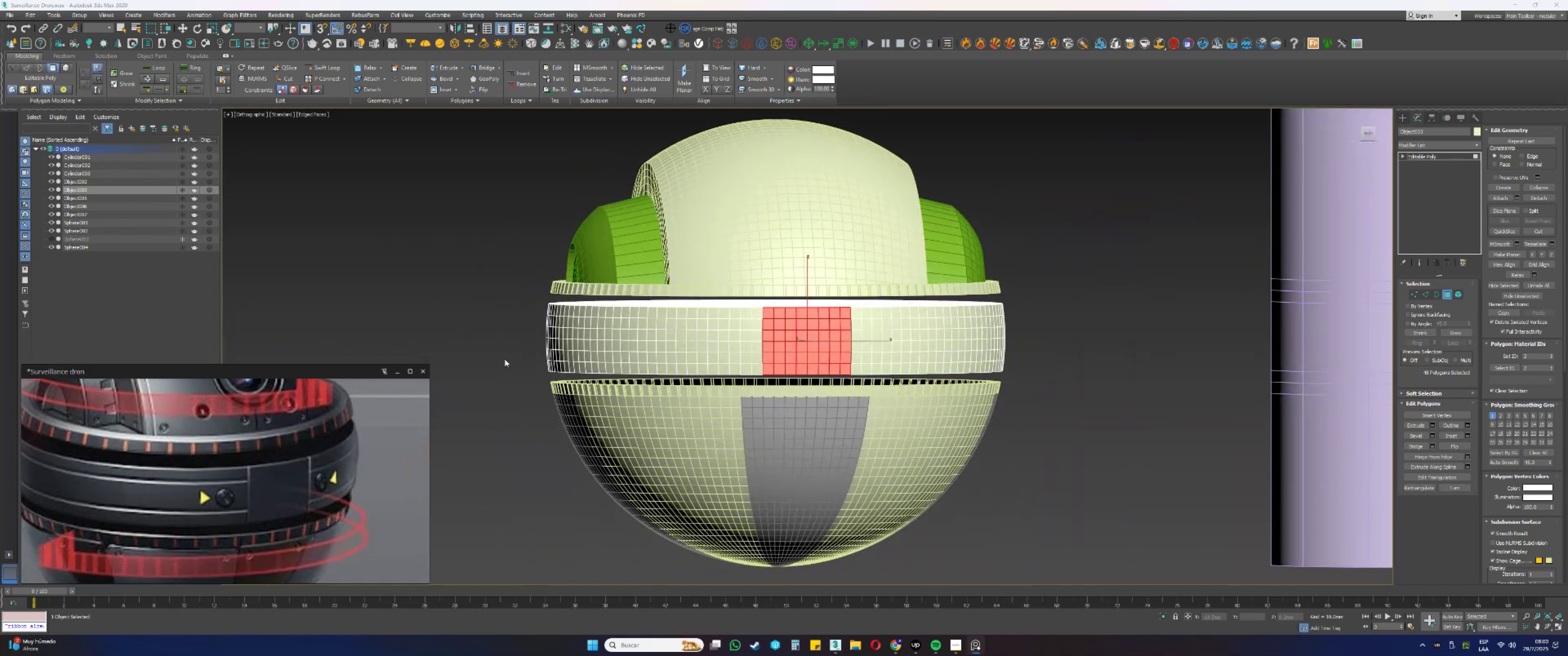 
hold_key(key=AltLeft, duration=0.66)
 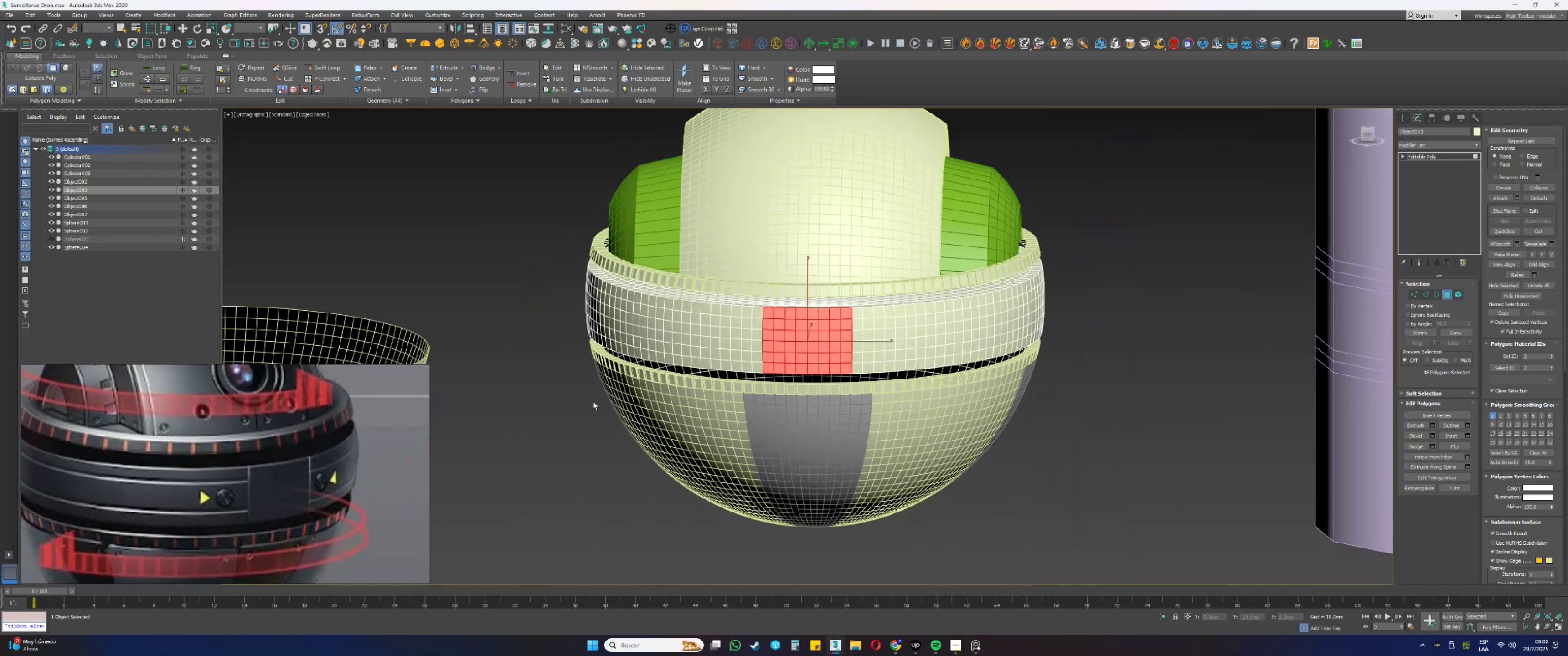 
hold_key(key=AltLeft, duration=0.36)
 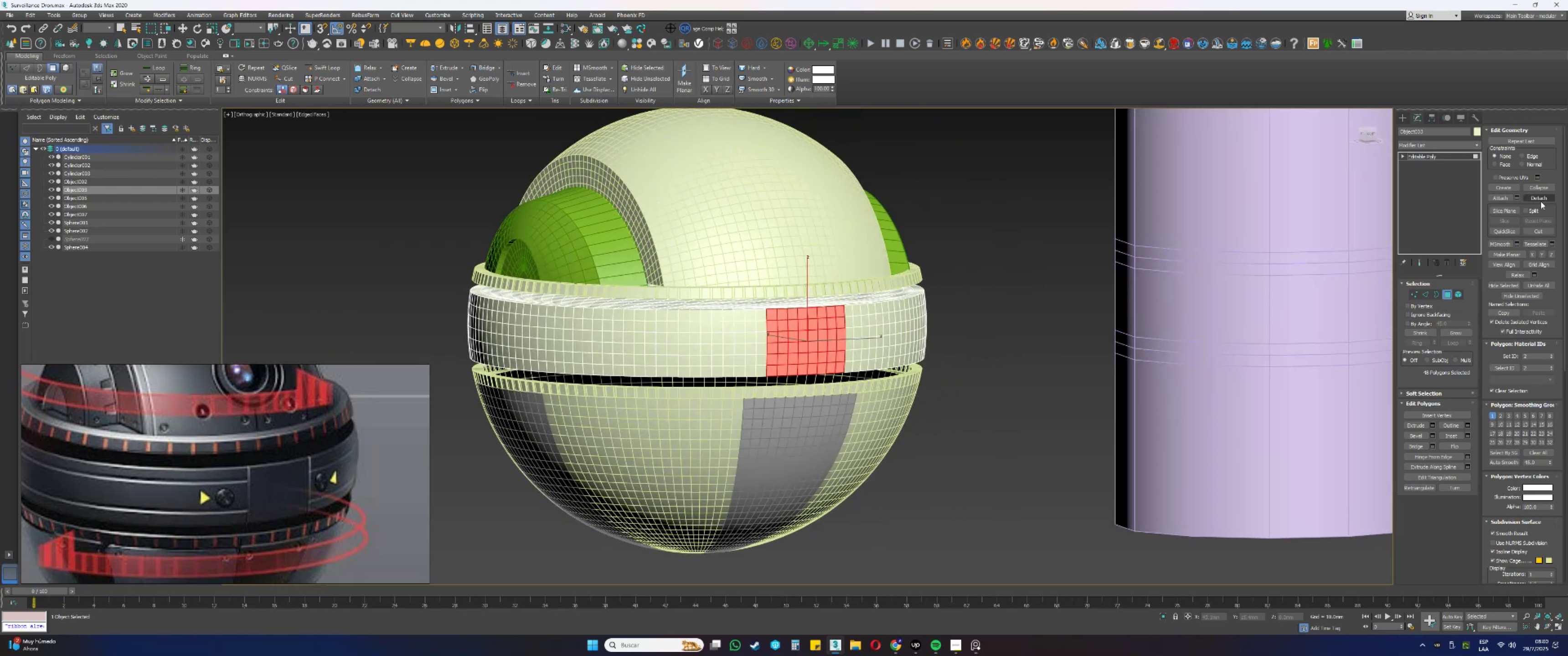 
left_click([1541, 201])
 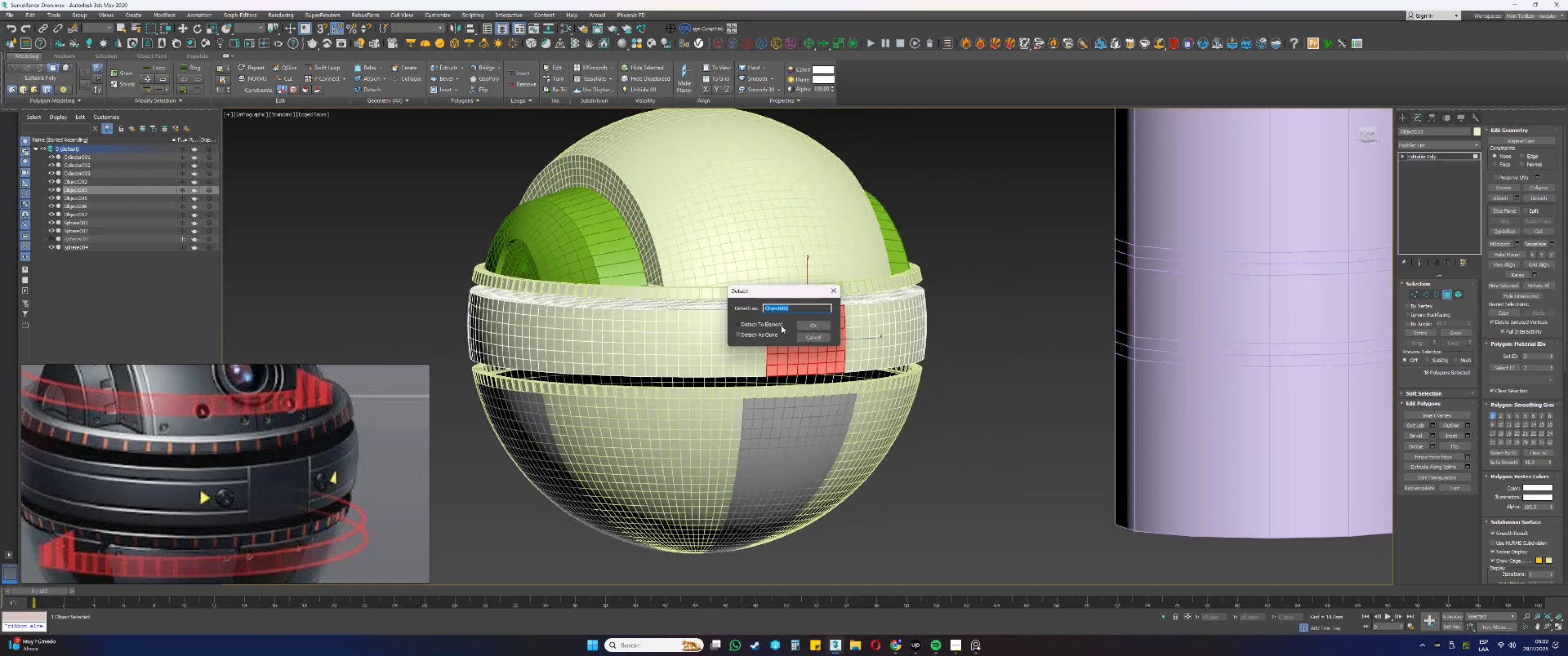 
left_click([808, 323])
 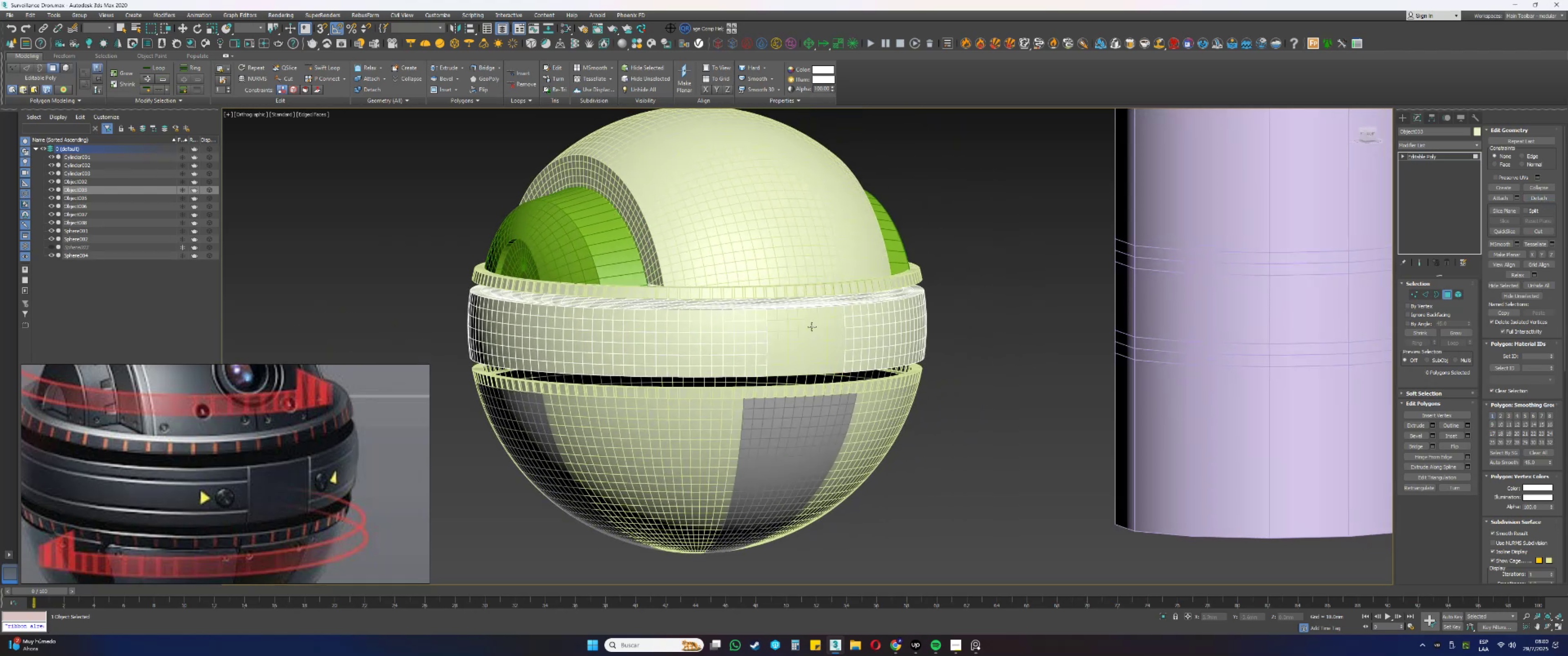 
key(4)
 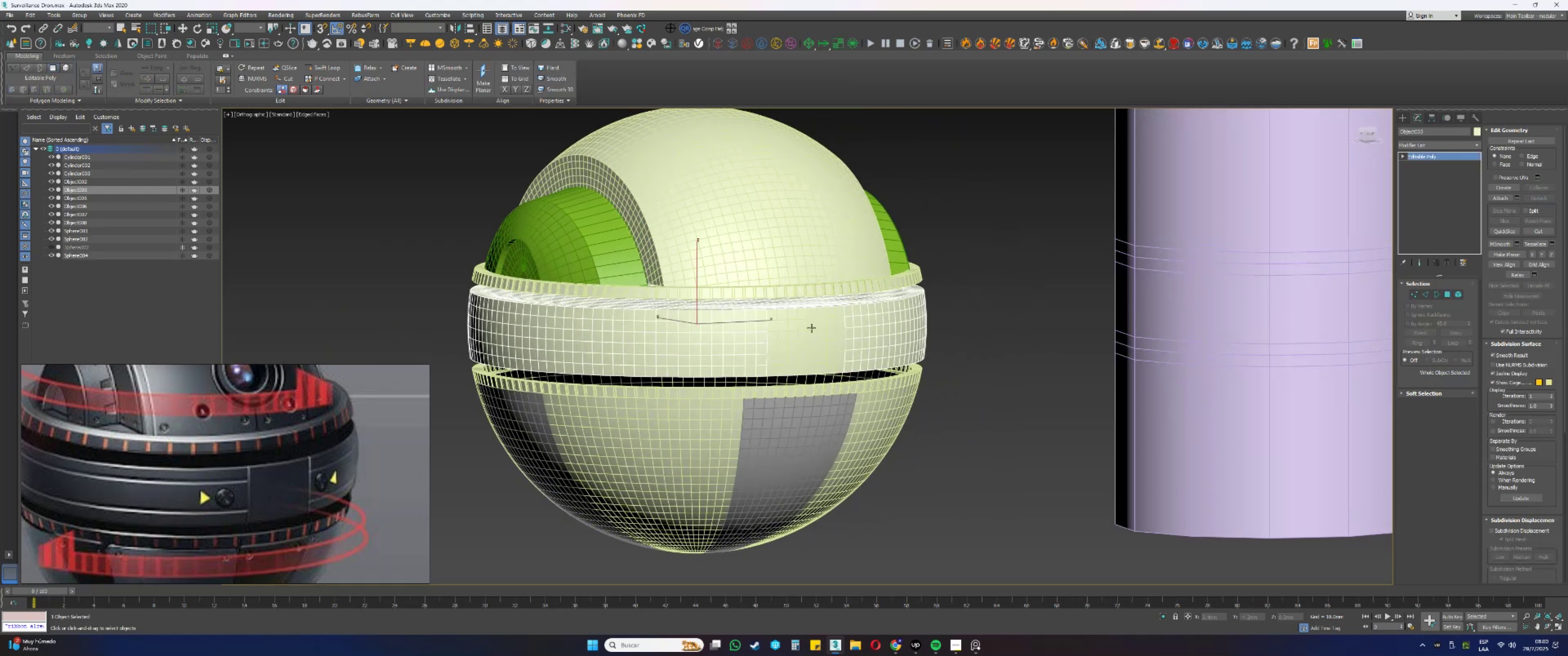 
left_click([806, 325])
 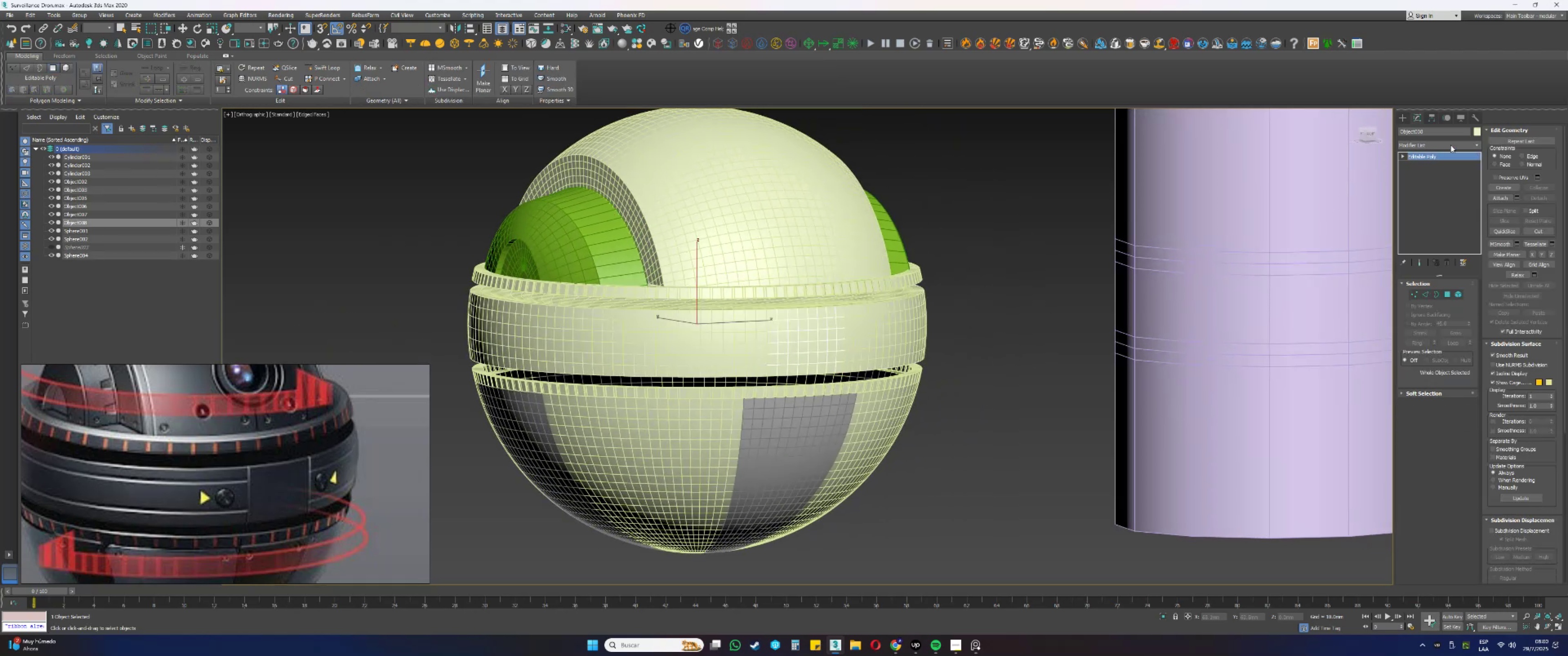 
left_click([1474, 134])
 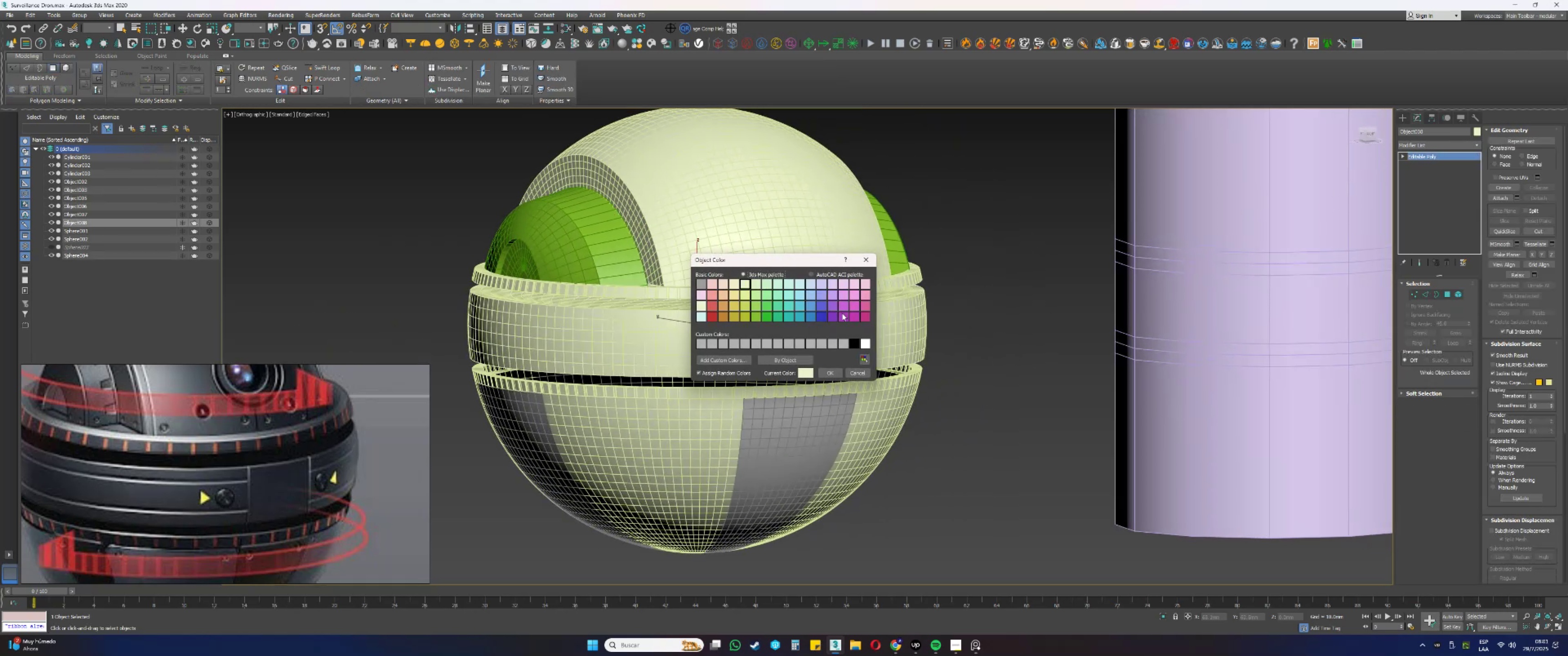 
left_click([844, 298])
 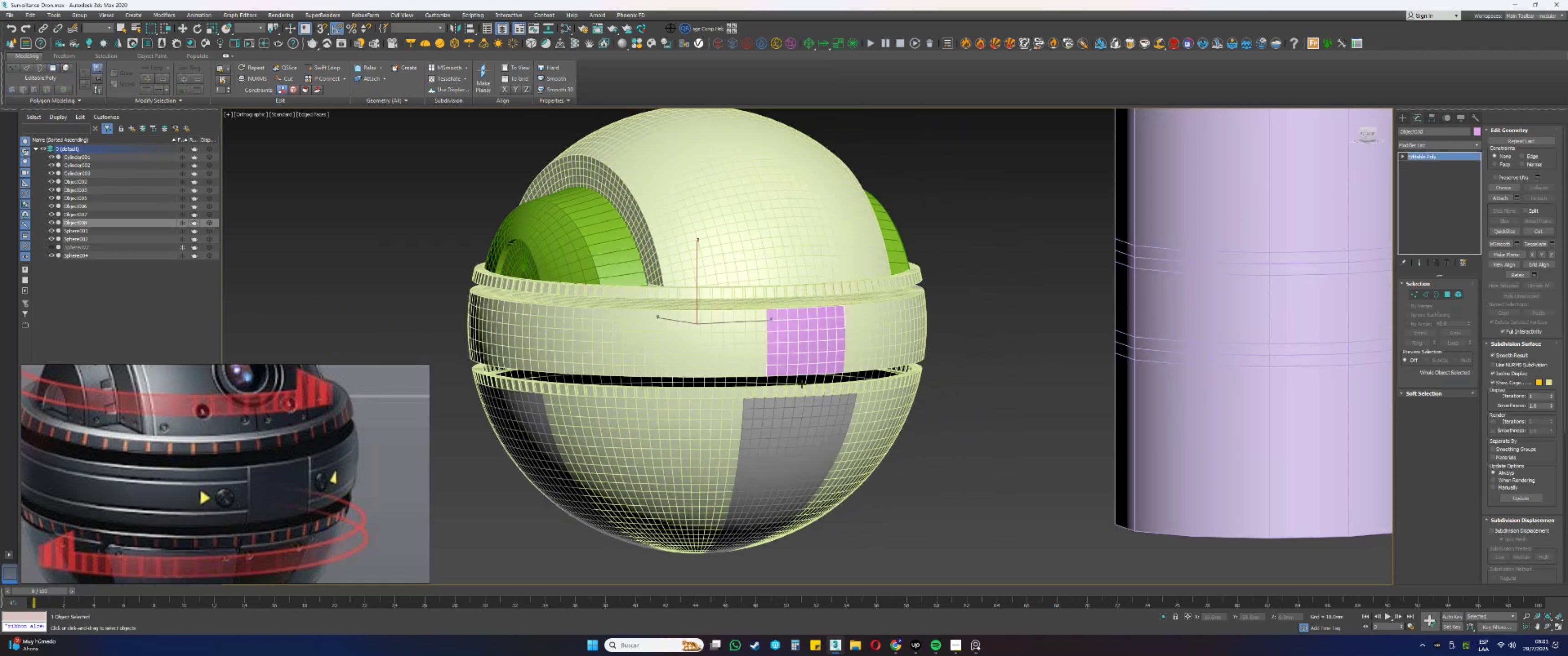 
left_click([781, 412])
 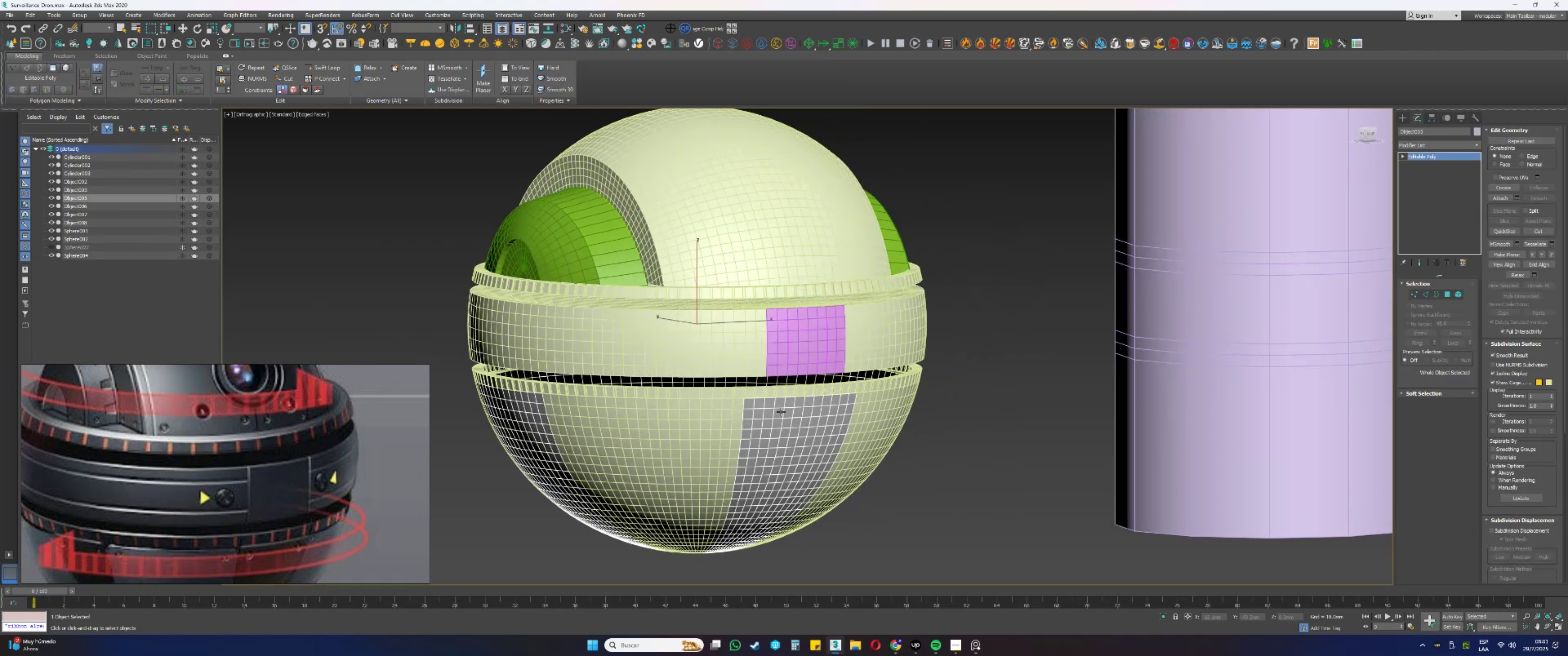 
type(fz4[F3])
 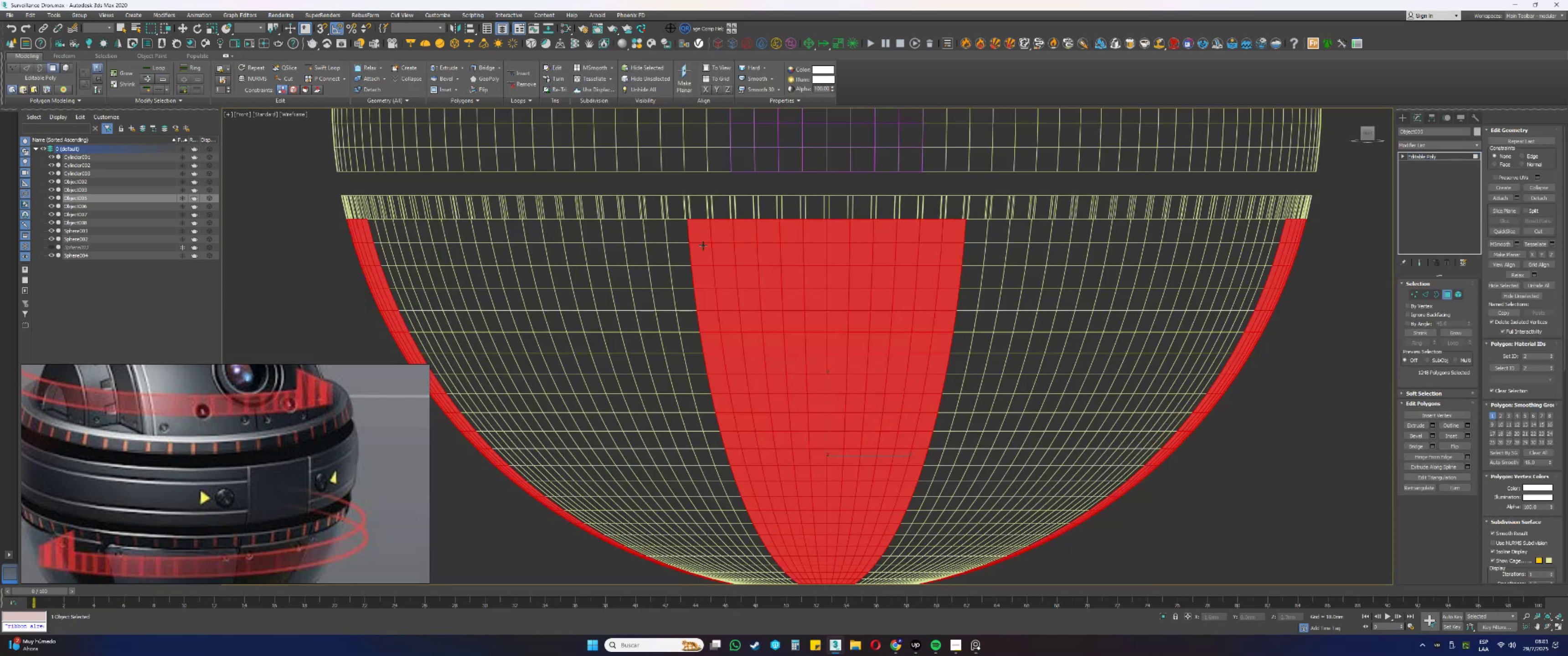 
left_click([609, 262])
 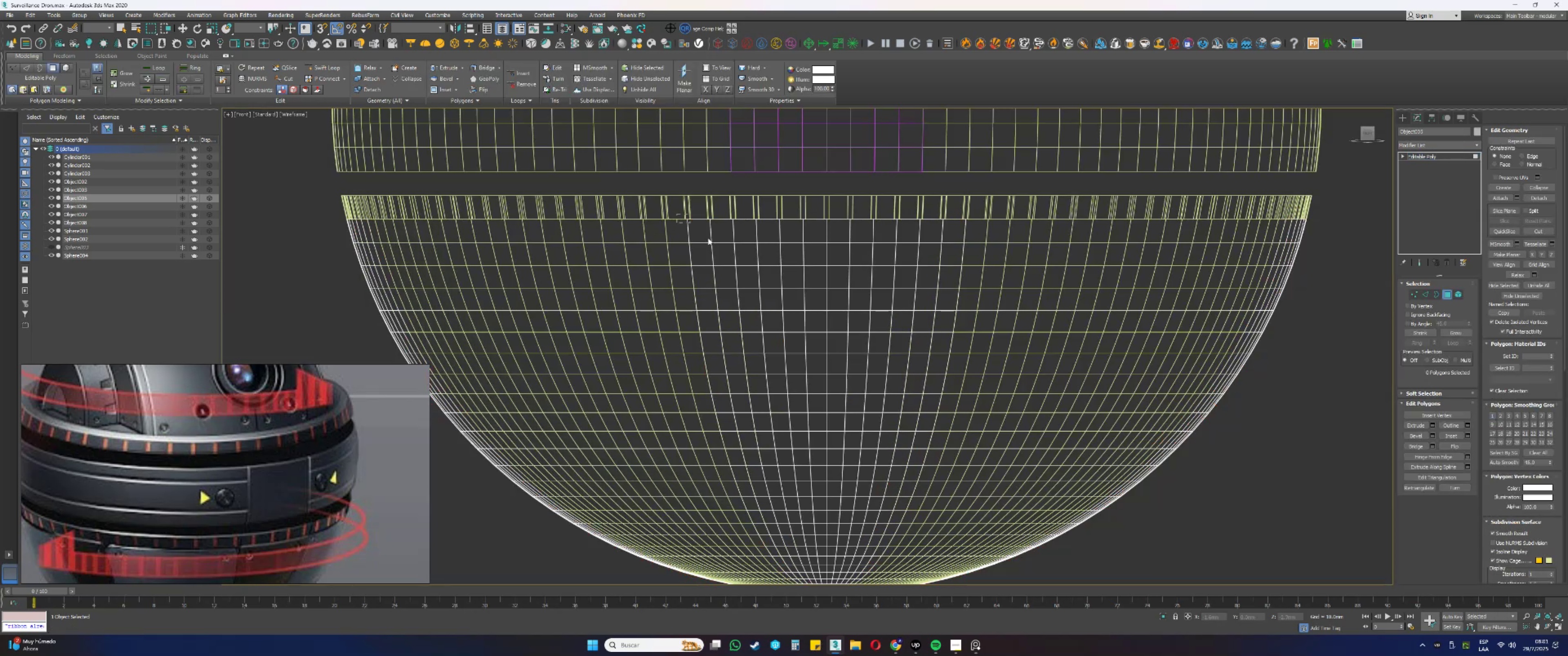 
hold_key(key=AltLeft, duration=0.43)
 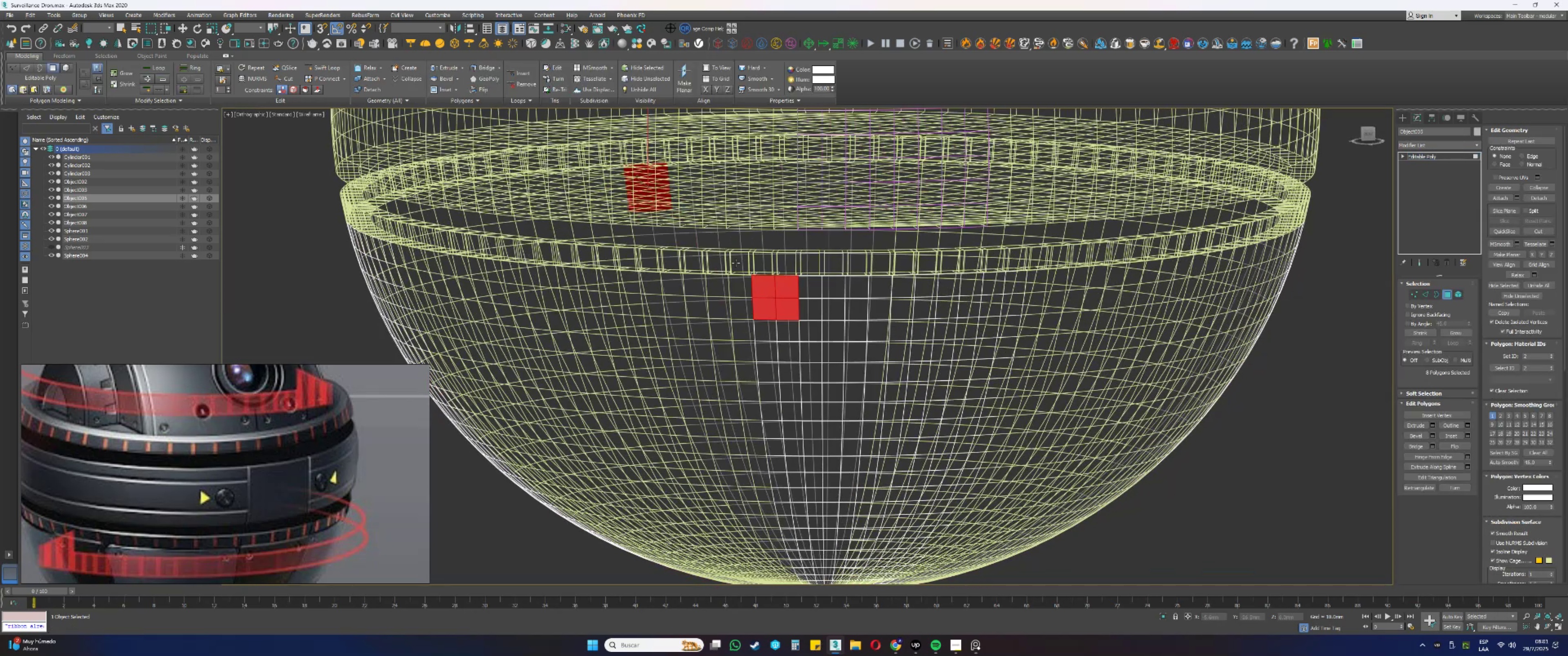 
type(fz)
 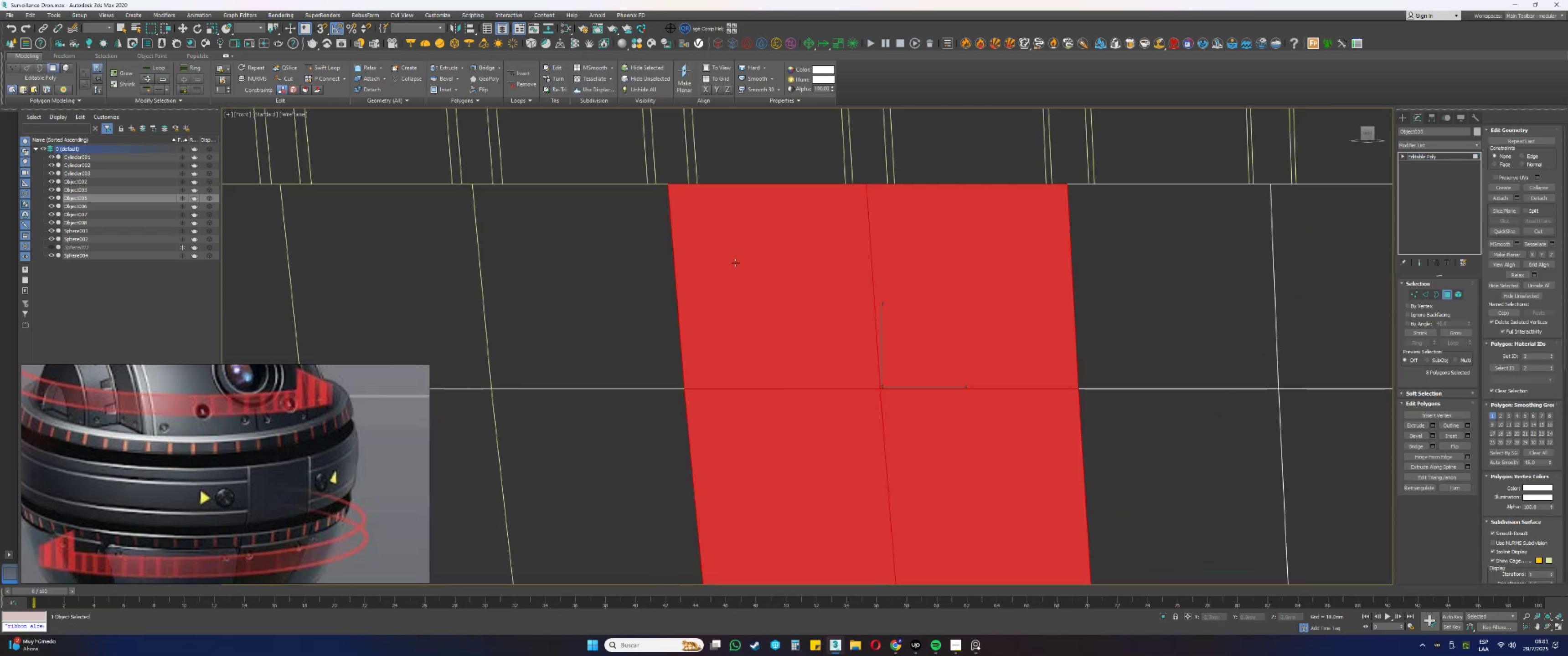 
scroll: coordinate [734, 254], scroll_direction: down, amount: 8.0
 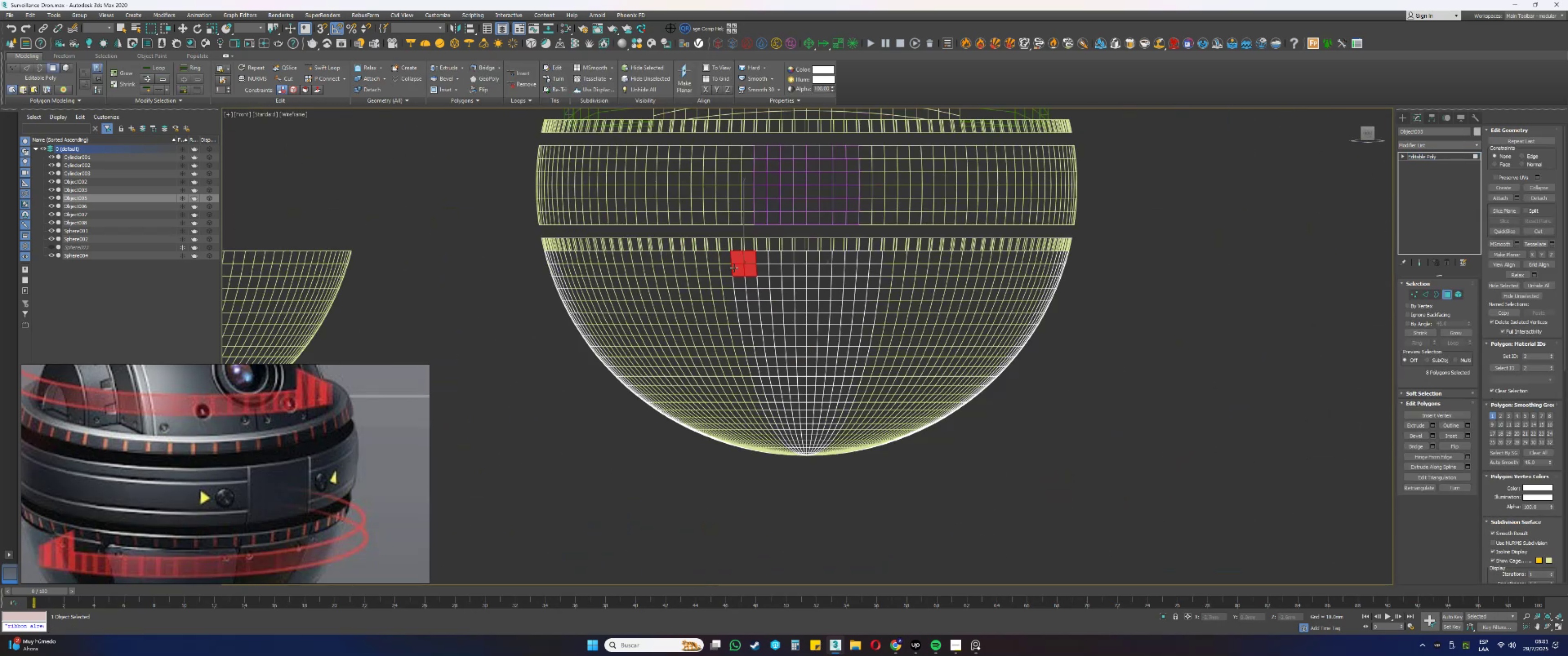 
scroll: coordinate [735, 283], scroll_direction: up, amount: 2.0
 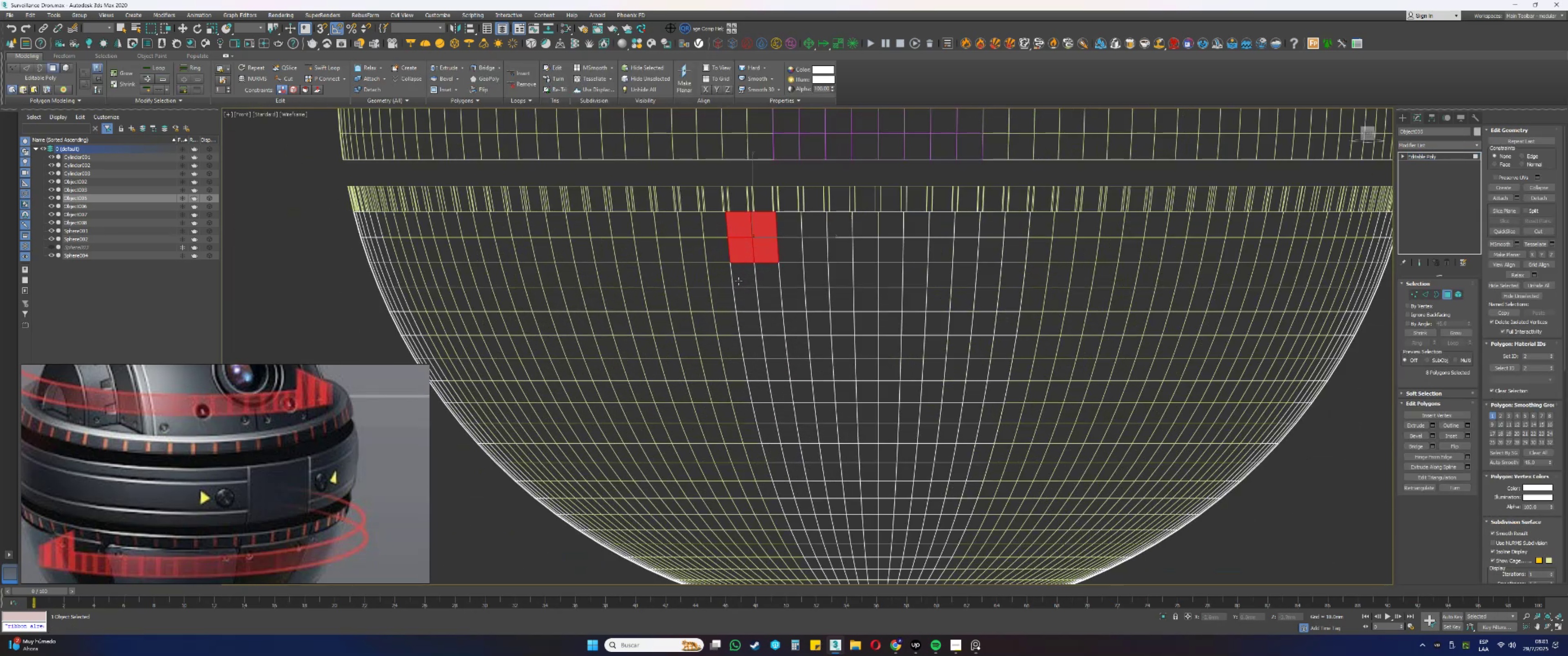 
hold_key(key=ControlLeft, duration=0.72)
 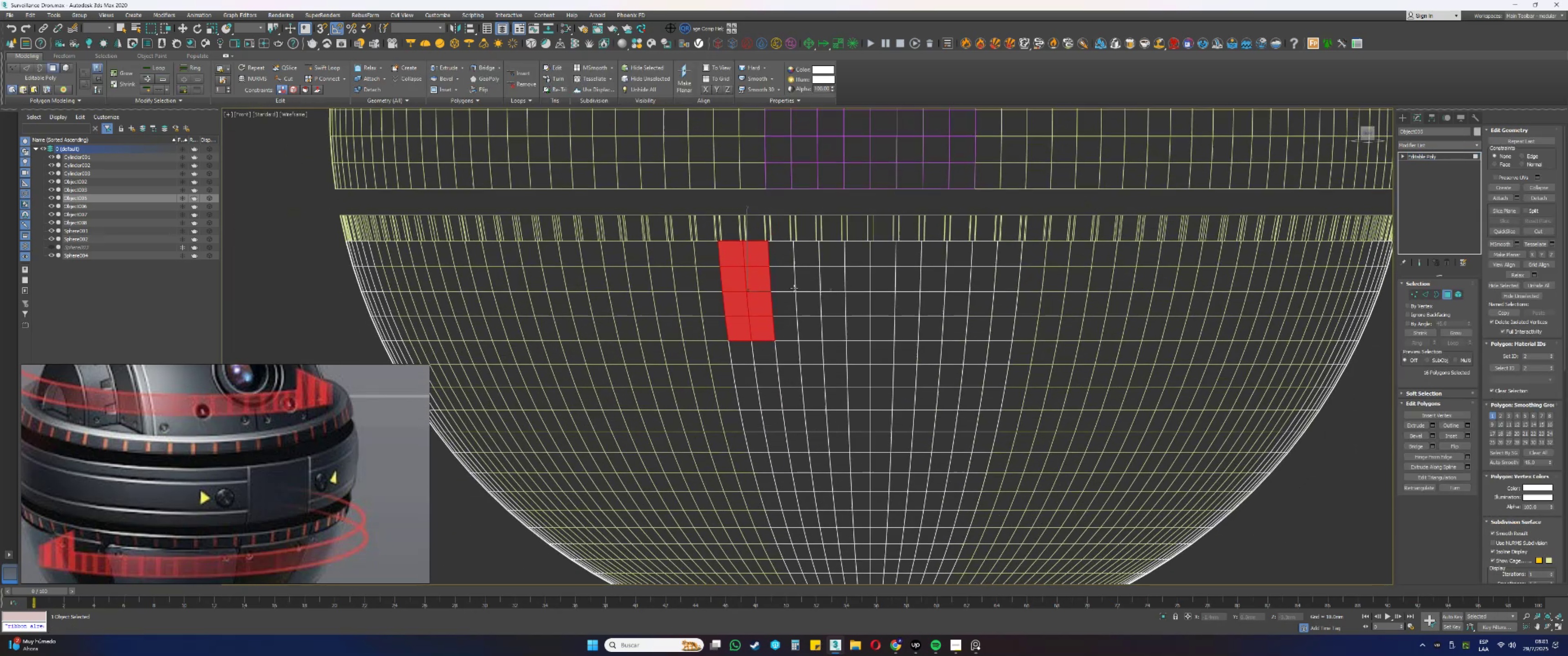 
hold_key(key=ControlLeft, duration=1.52)
 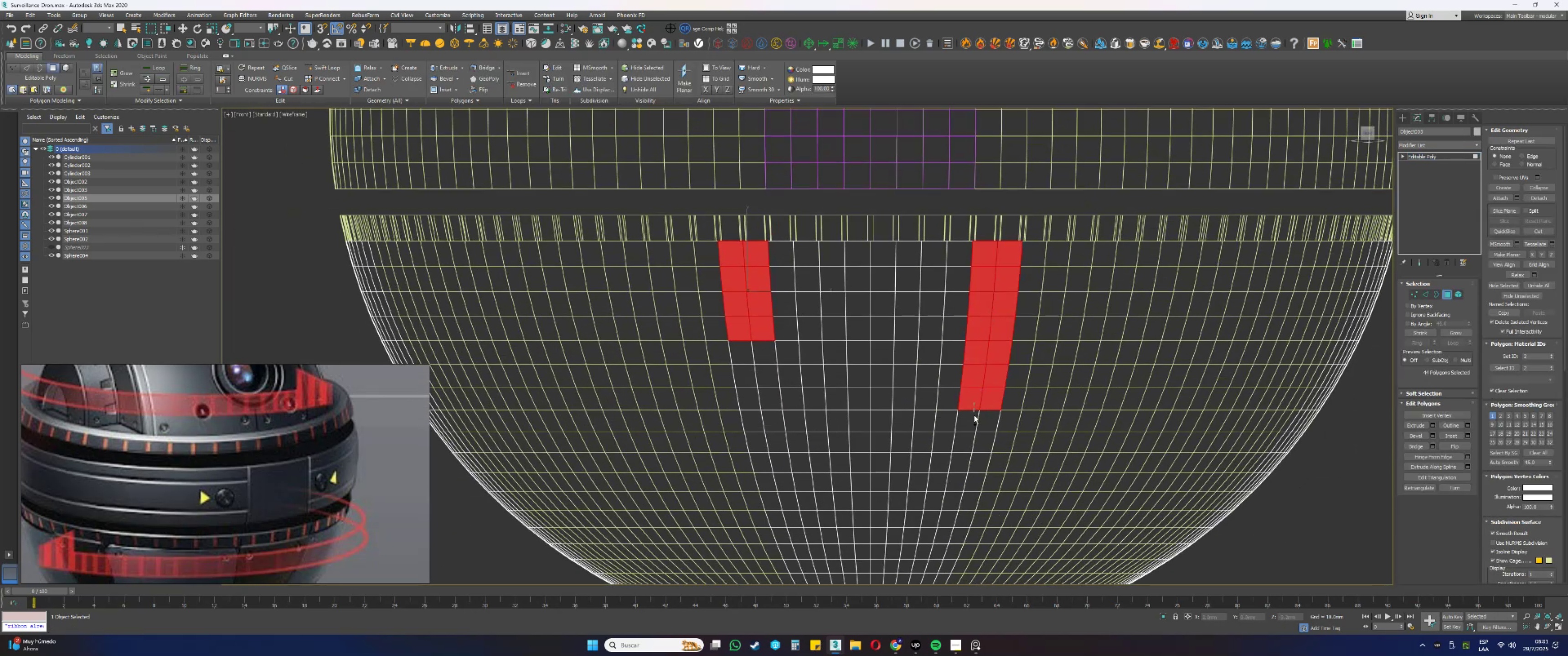 
hold_key(key=ControlLeft, duration=1.5)
 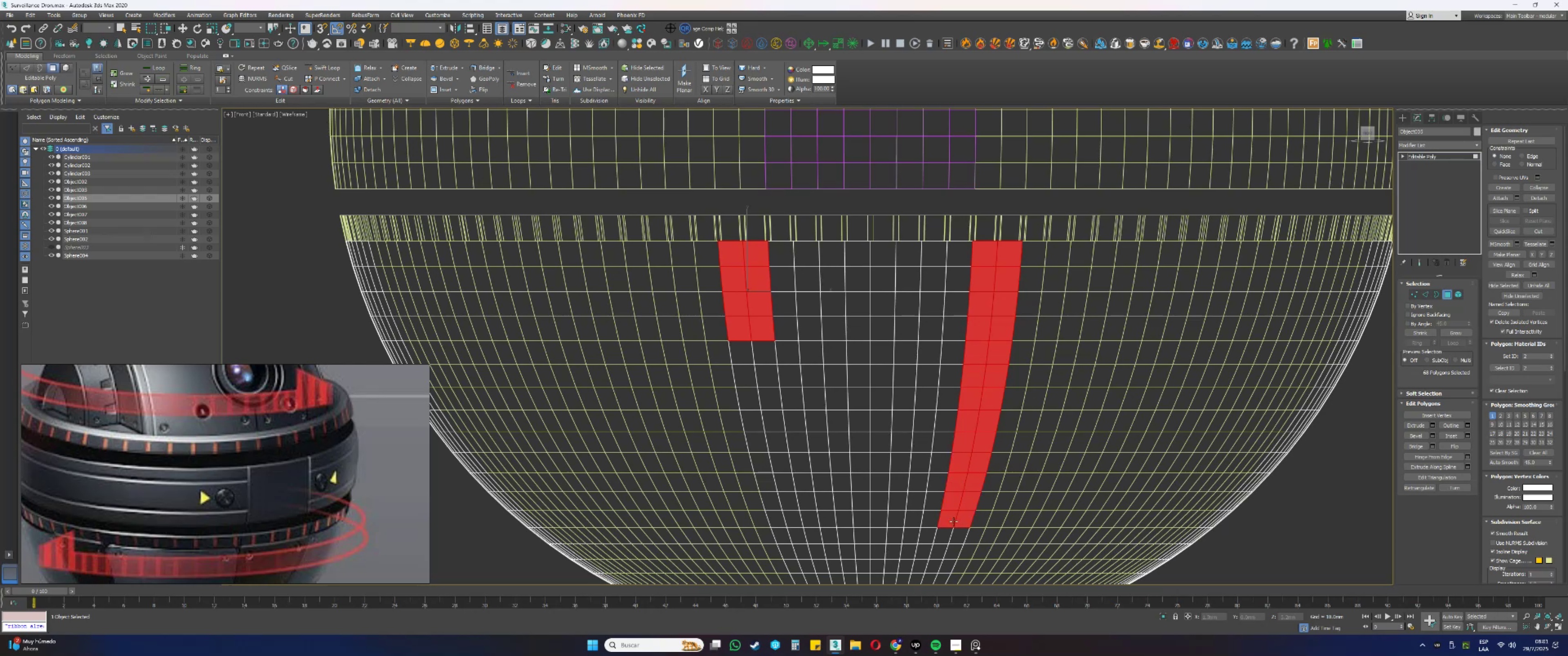 
hold_key(key=ControlLeft, duration=1.51)
 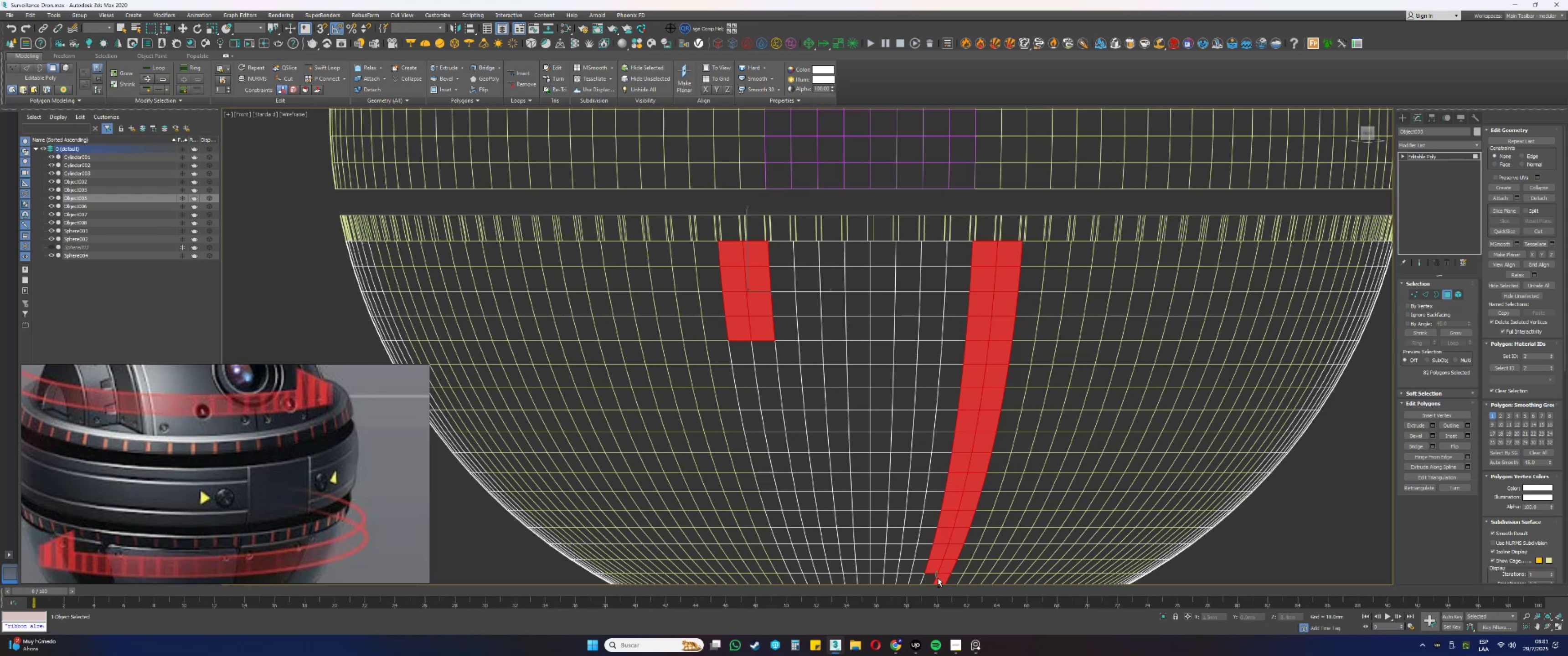 
hold_key(key=ControlLeft, duration=0.98)
 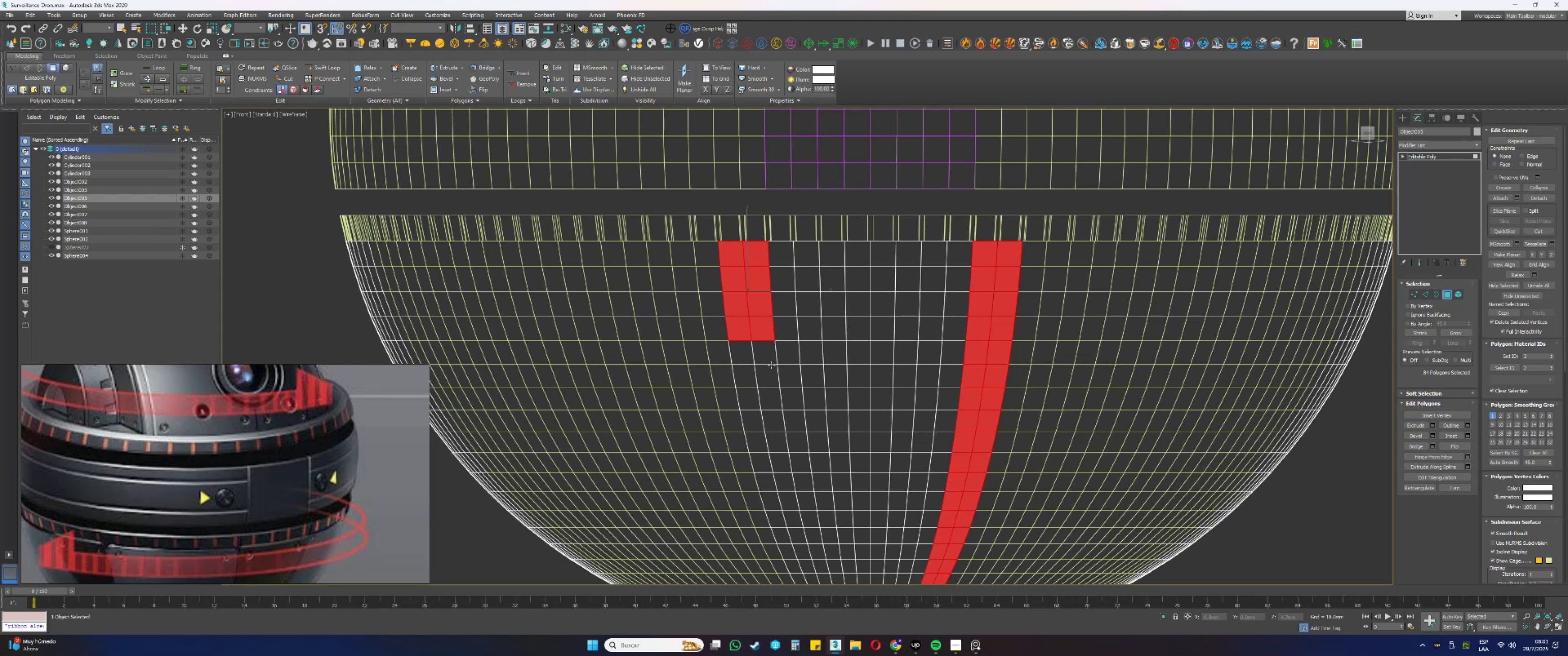 
hold_key(key=ControlLeft, duration=1.5)
 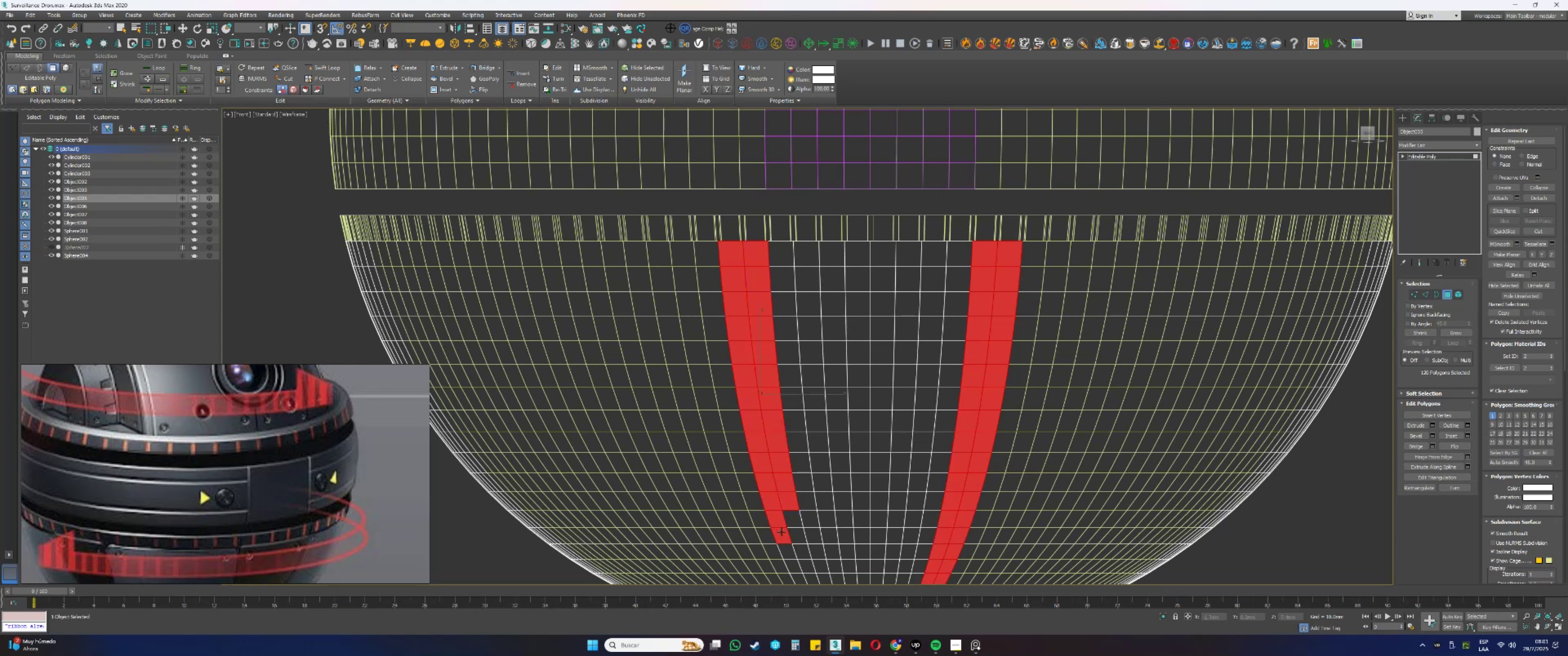 
hold_key(key=ControlLeft, duration=0.51)
 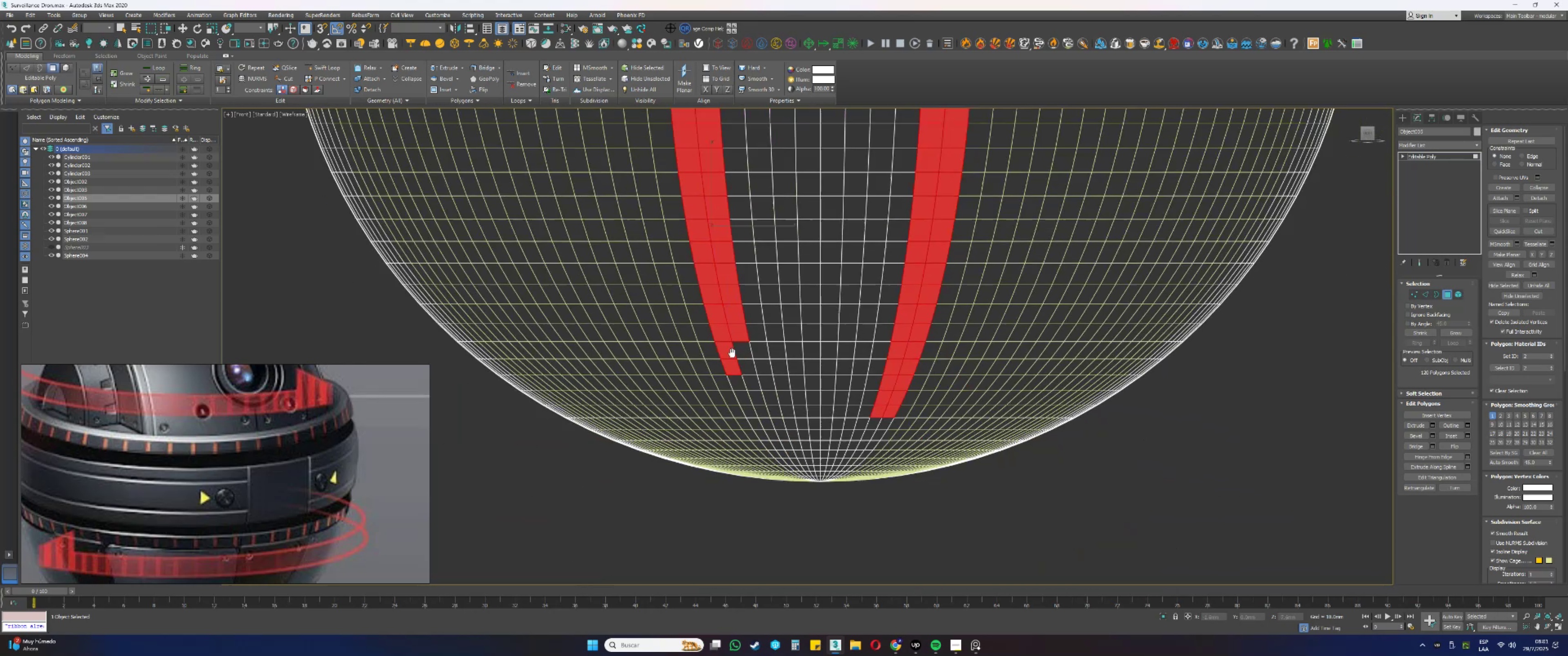 
scroll: coordinate [741, 296], scroll_direction: up, amount: 1.0
 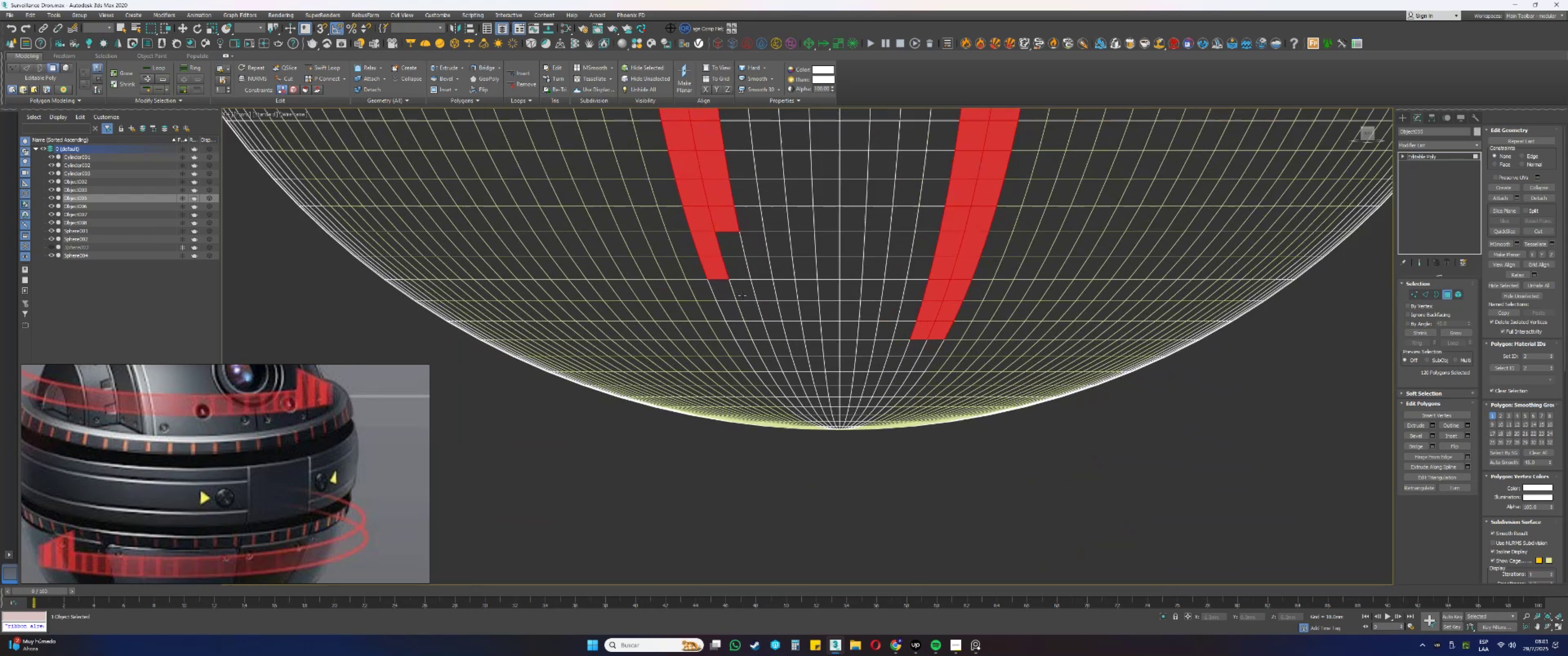 
hold_key(key=ControlLeft, duration=1.47)
 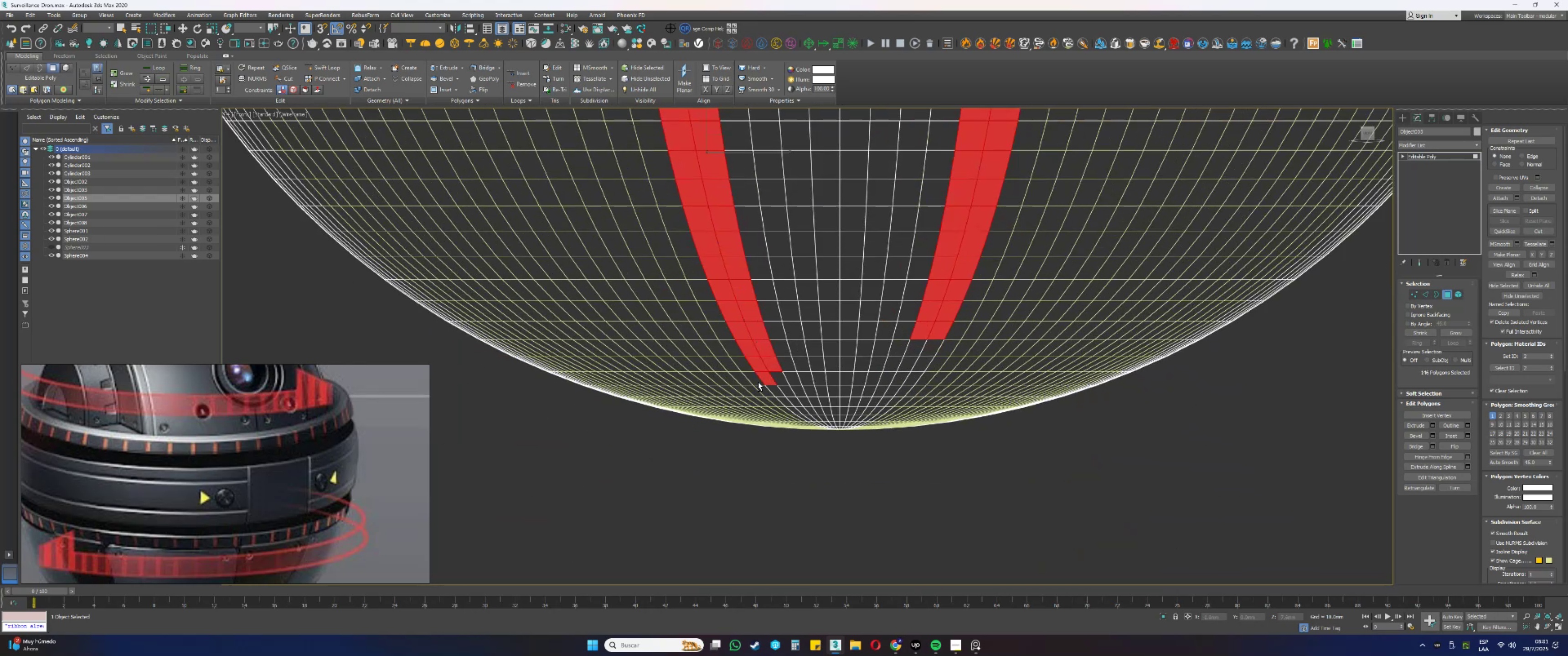 
scroll: coordinate [773, 384], scroll_direction: up, amount: 4.0
 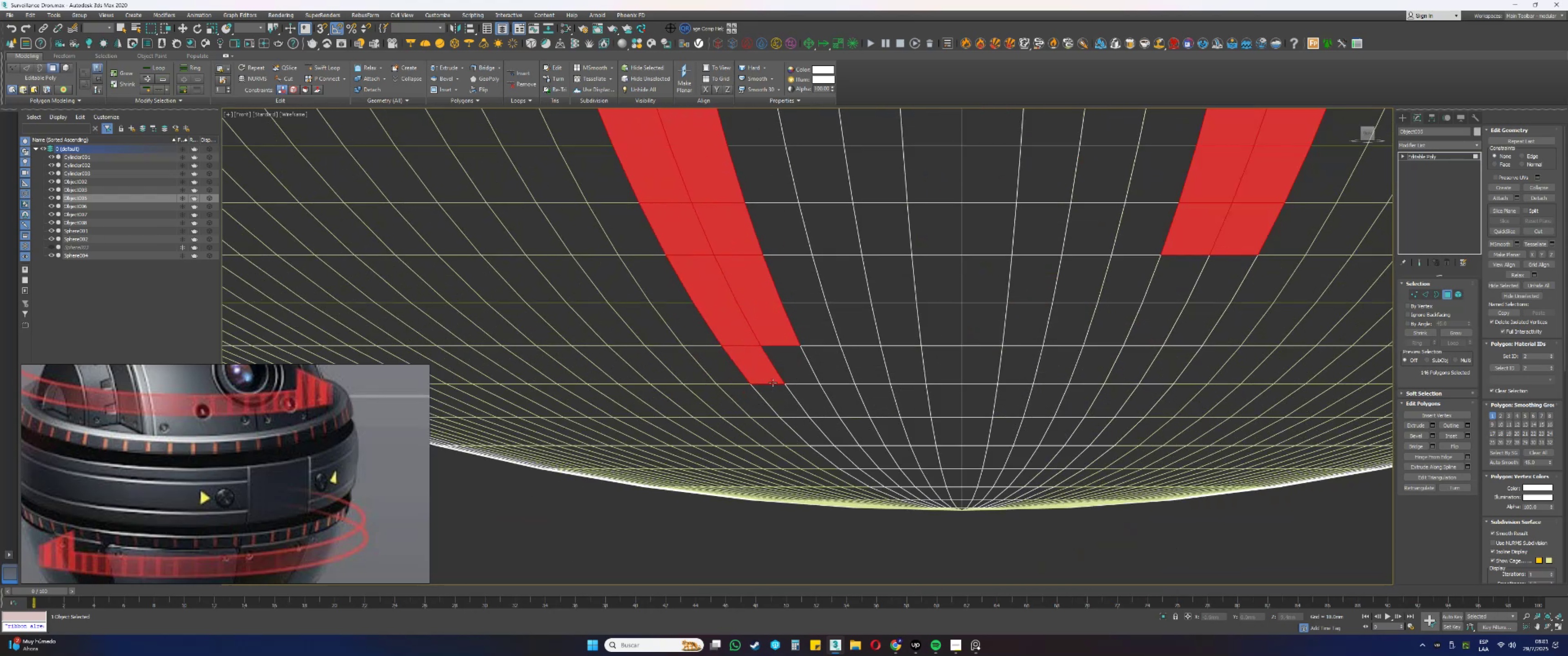 
hold_key(key=ControlLeft, duration=1.52)
 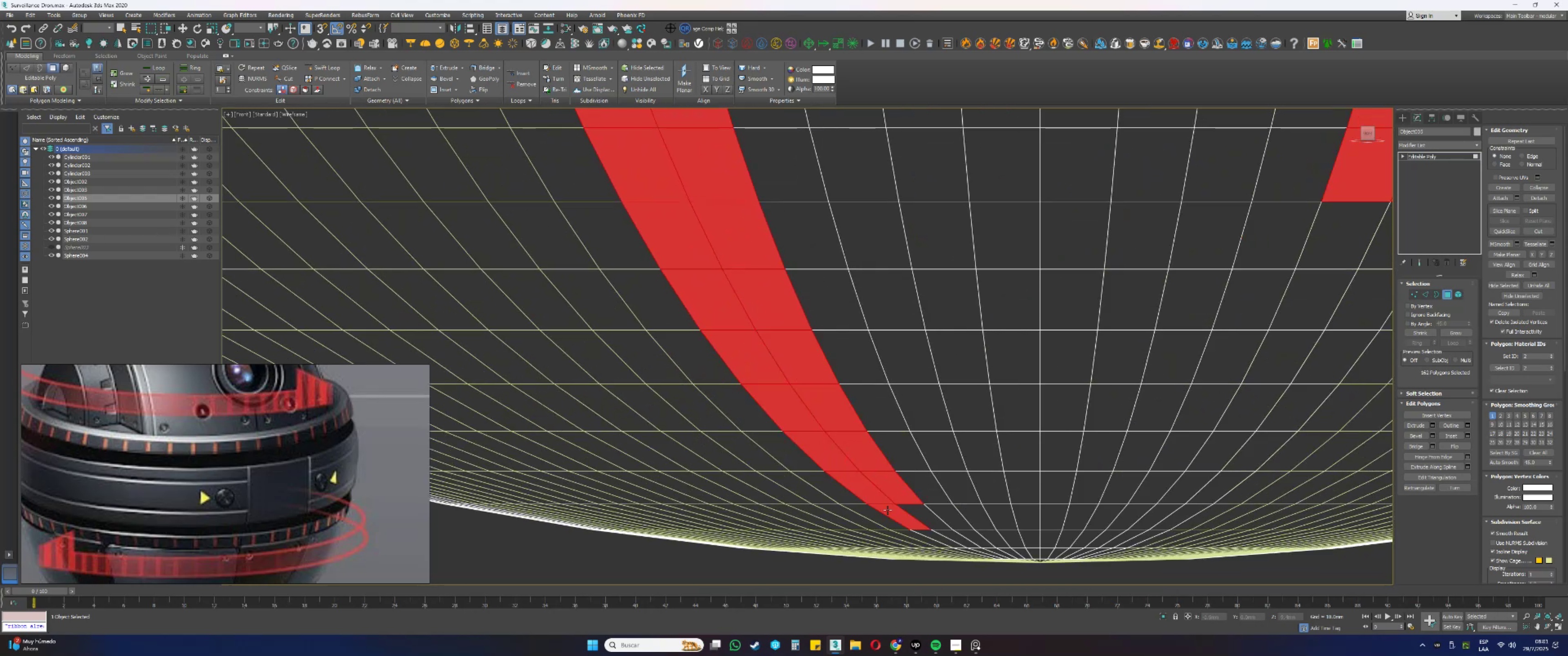 
hold_key(key=ControlLeft, duration=0.51)
 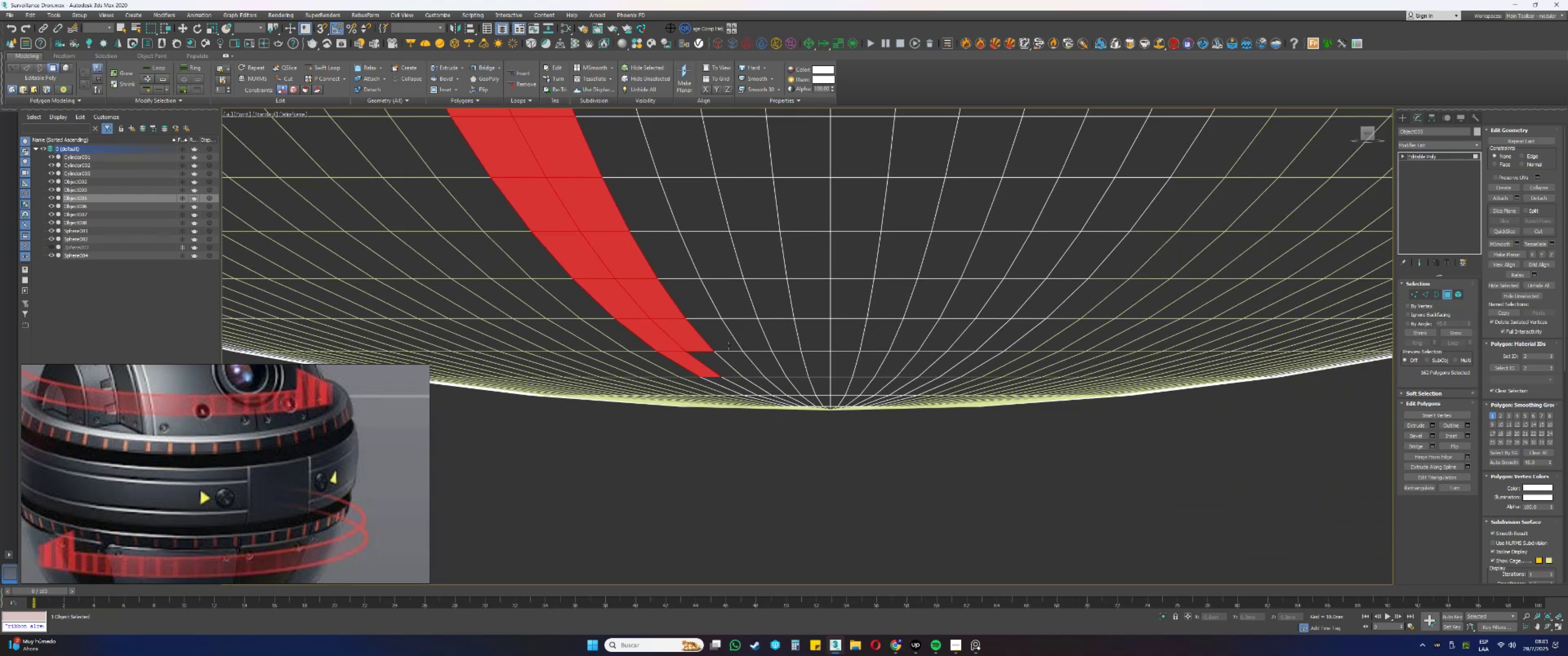 
scroll: coordinate [719, 379], scroll_direction: up, amount: 5.0
 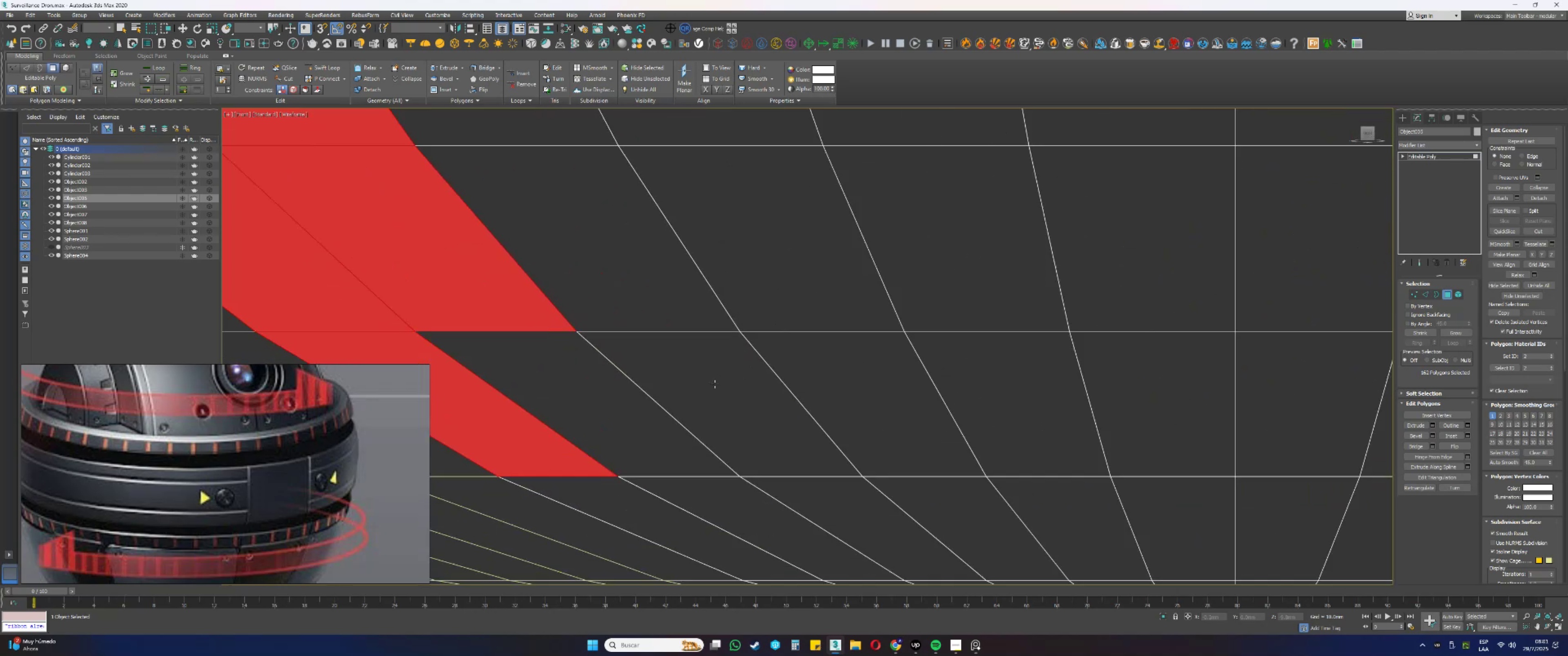 
key(Control+ControlLeft)
 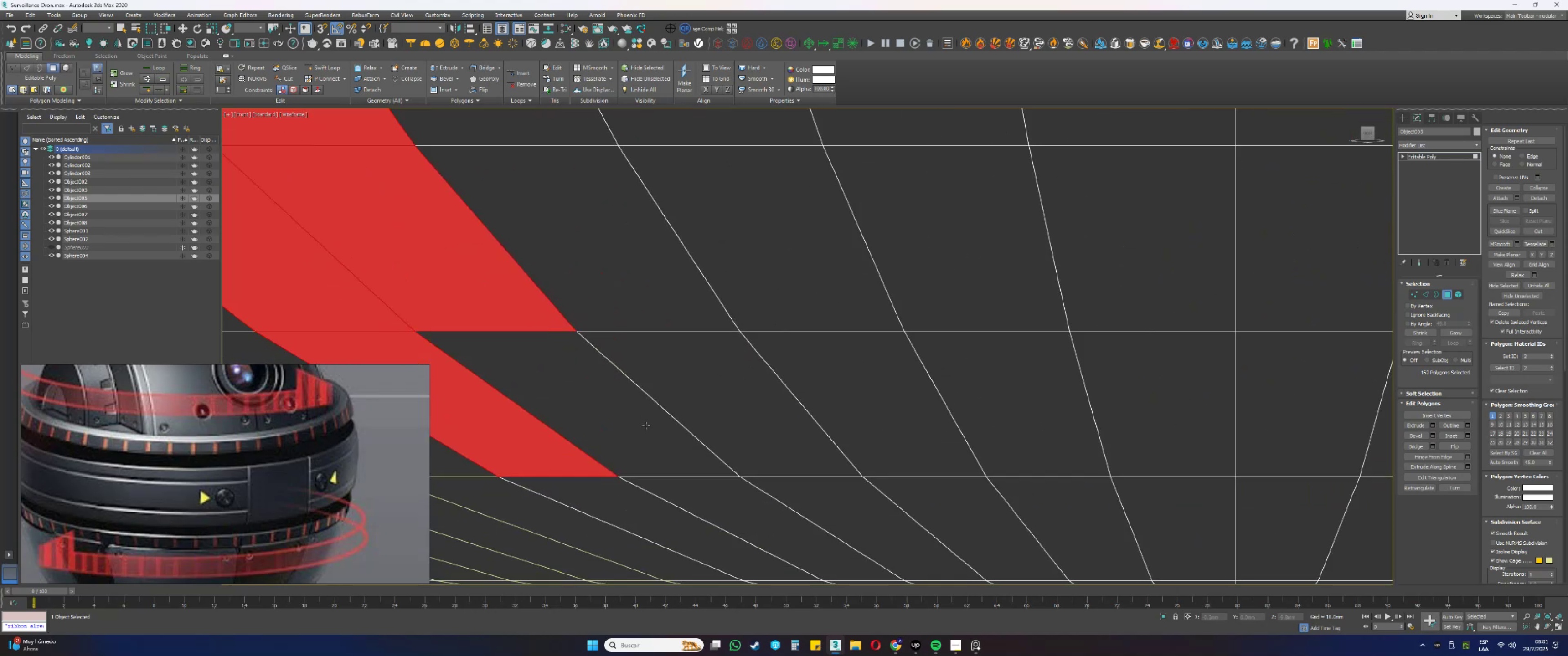 
scroll: coordinate [665, 446], scroll_direction: down, amount: 1.0
 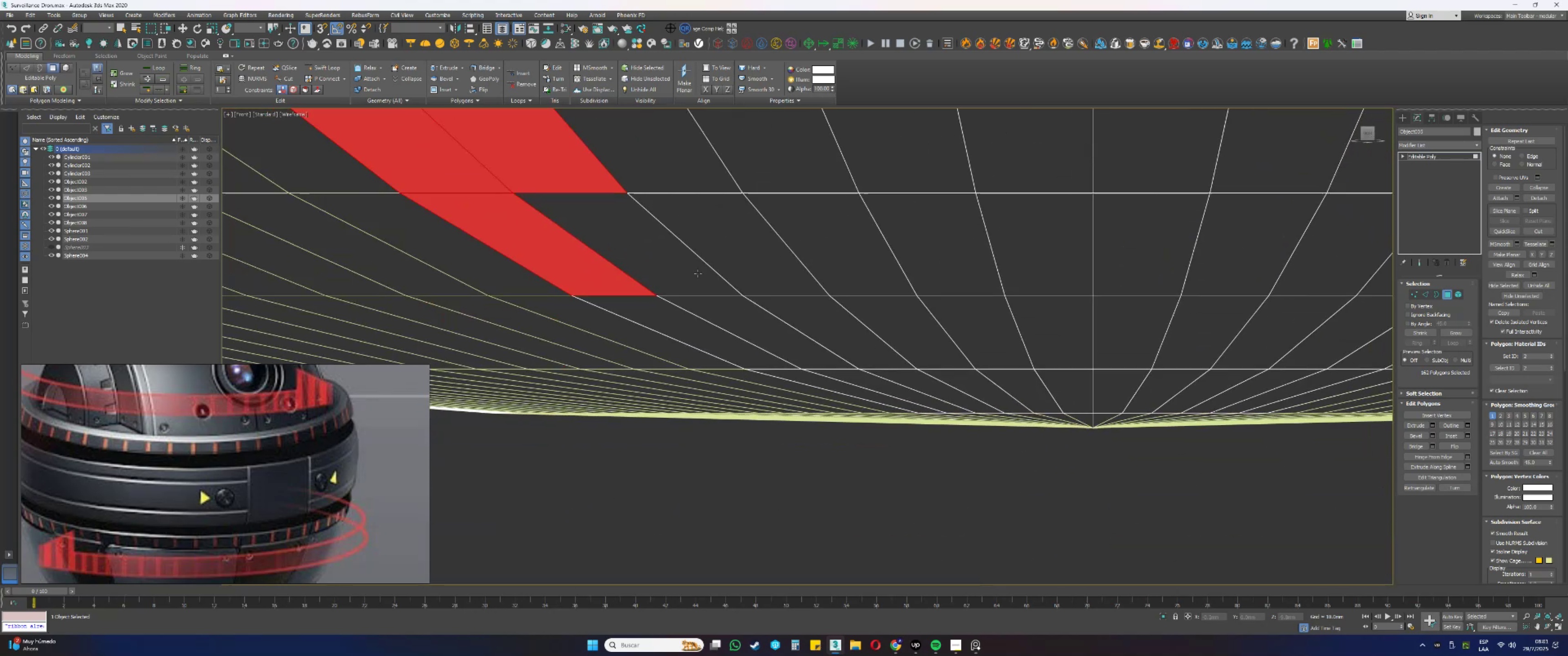 
hold_key(key=ControlLeft, duration=1.27)
 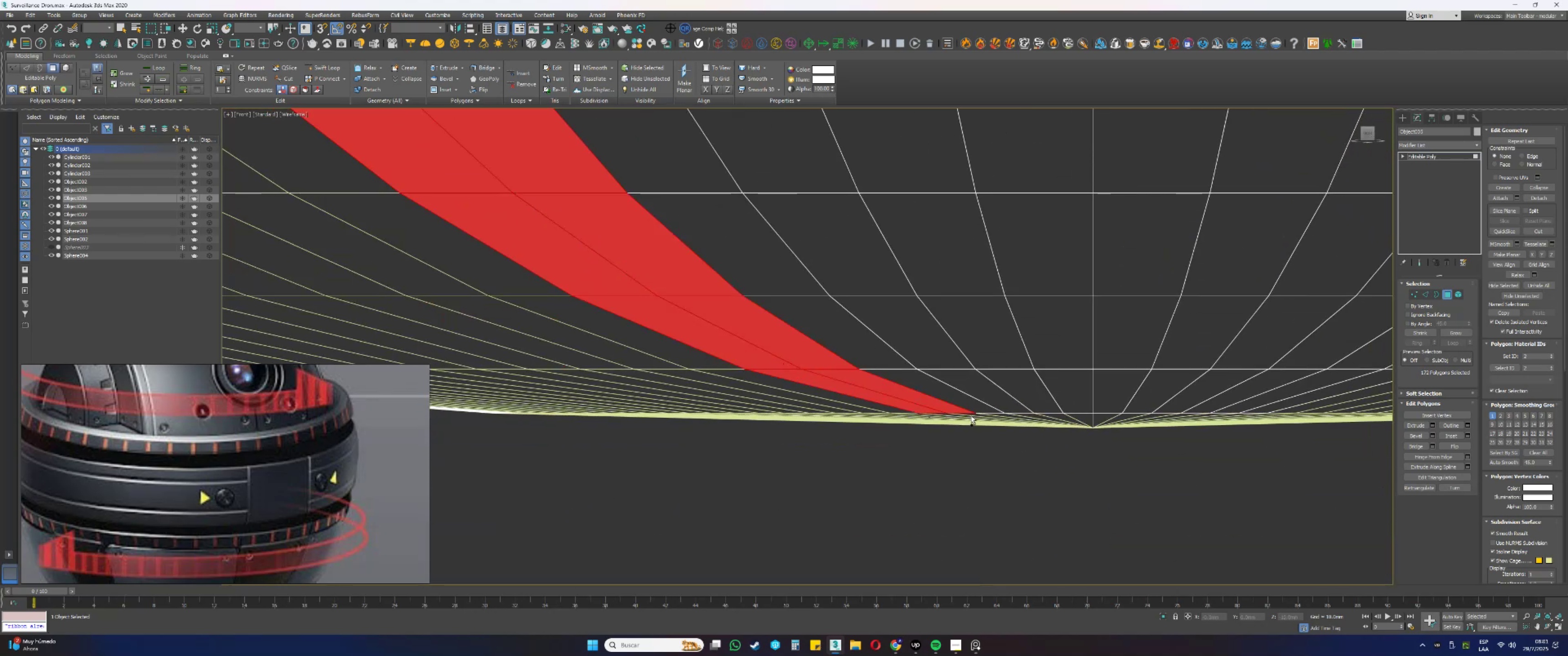 
scroll: coordinate [971, 415], scroll_direction: up, amount: 2.0
 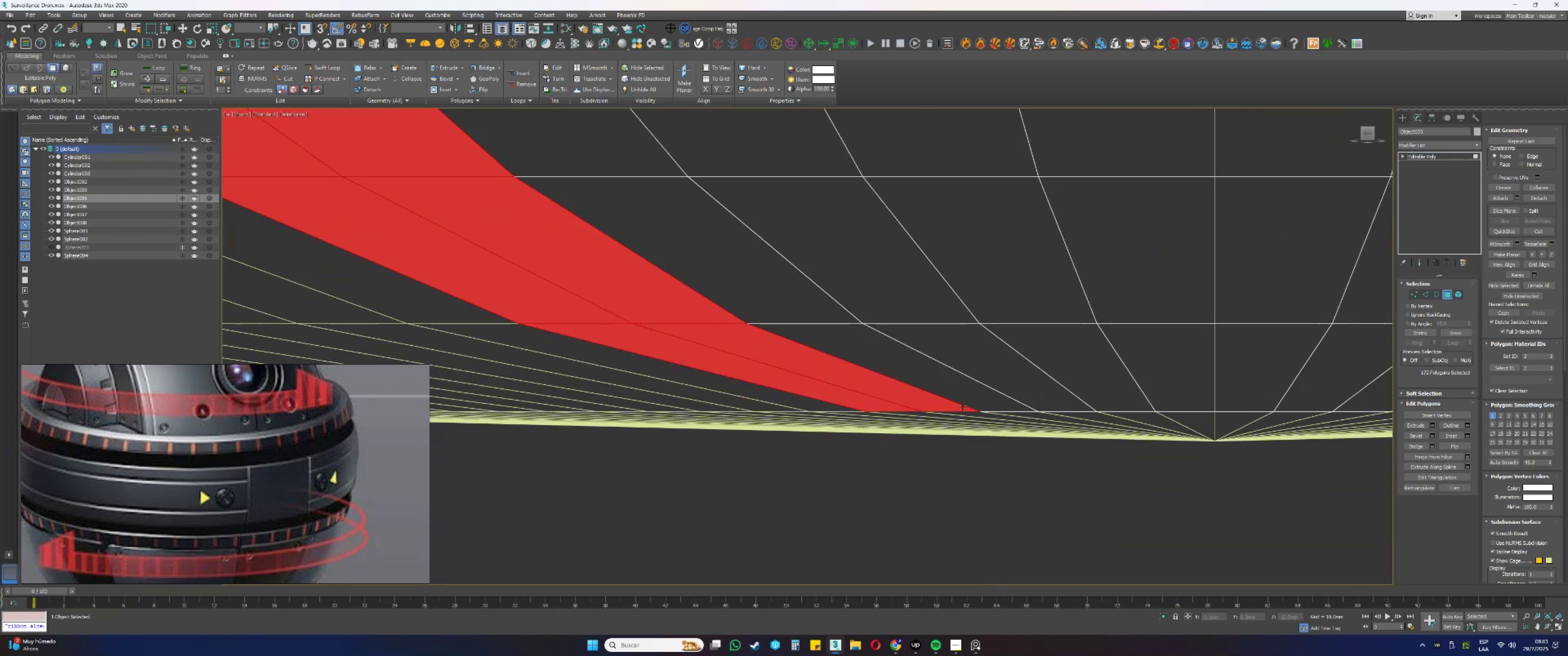 
hold_key(key=ControlLeft, duration=0.66)
 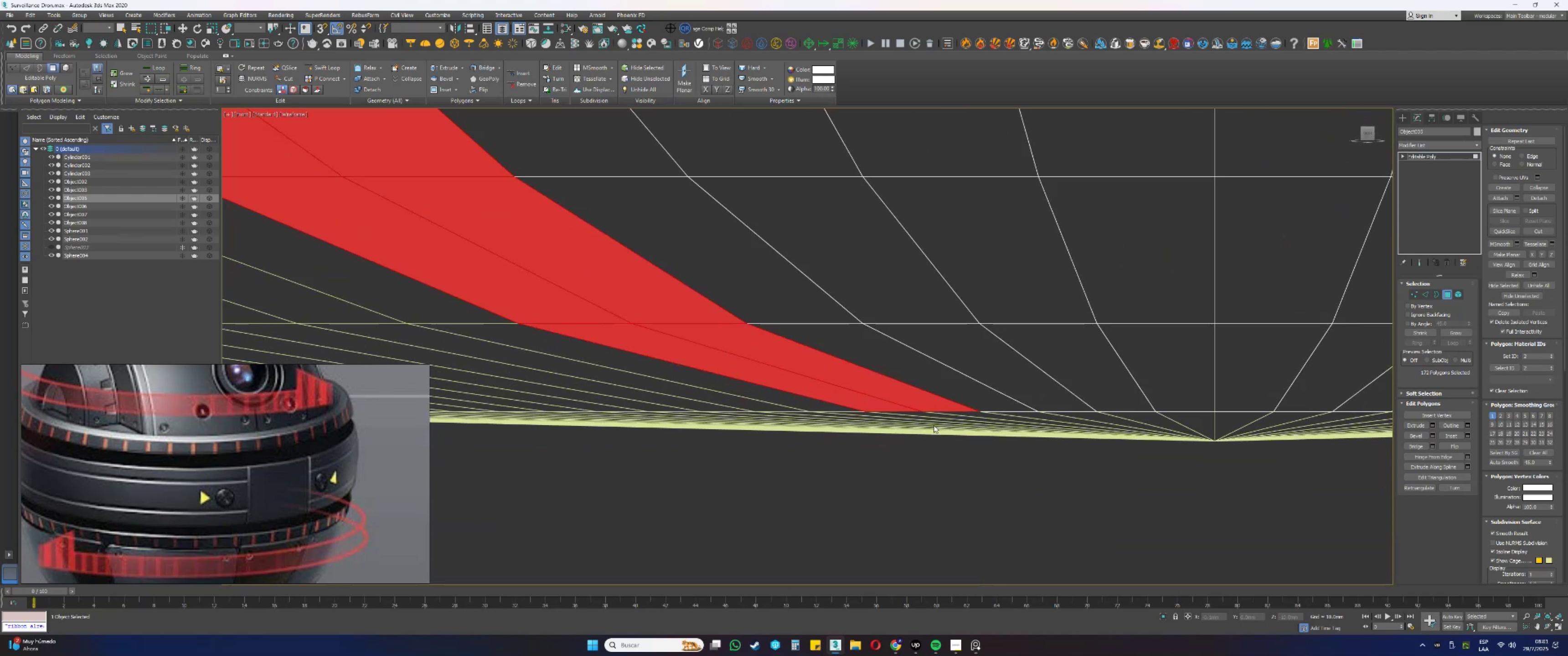 
scroll: coordinate [914, 407], scroll_direction: down, amount: 7.0
 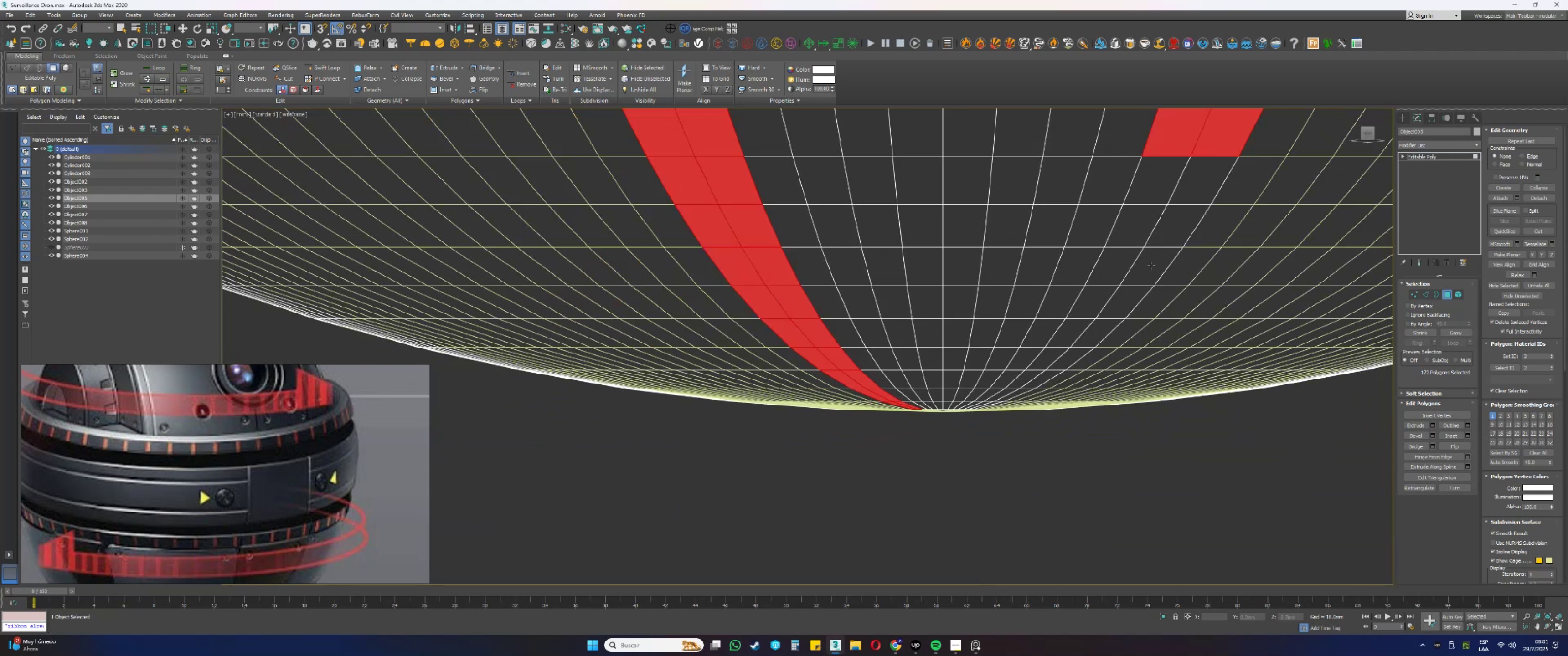 
hold_key(key=ControlLeft, duration=1.43)
 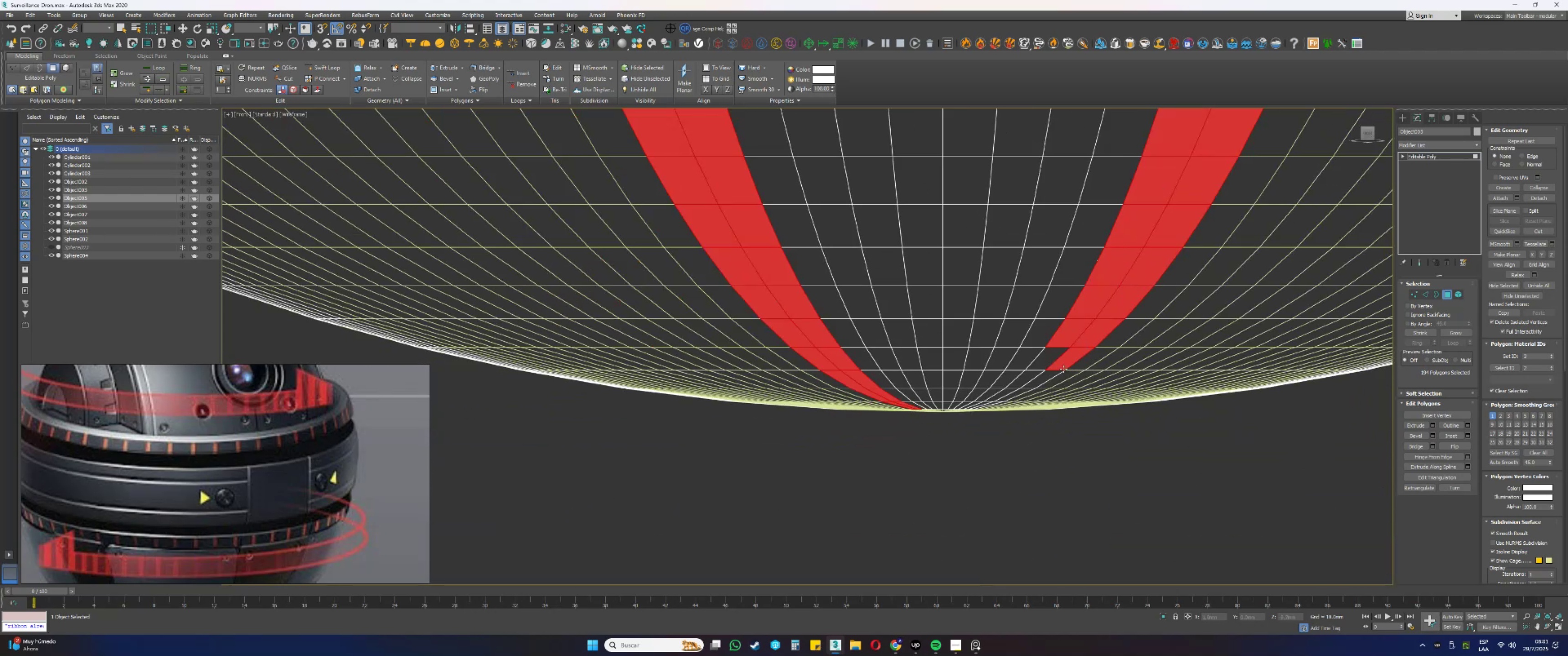 
scroll: coordinate [1032, 388], scroll_direction: up, amount: 3.0
 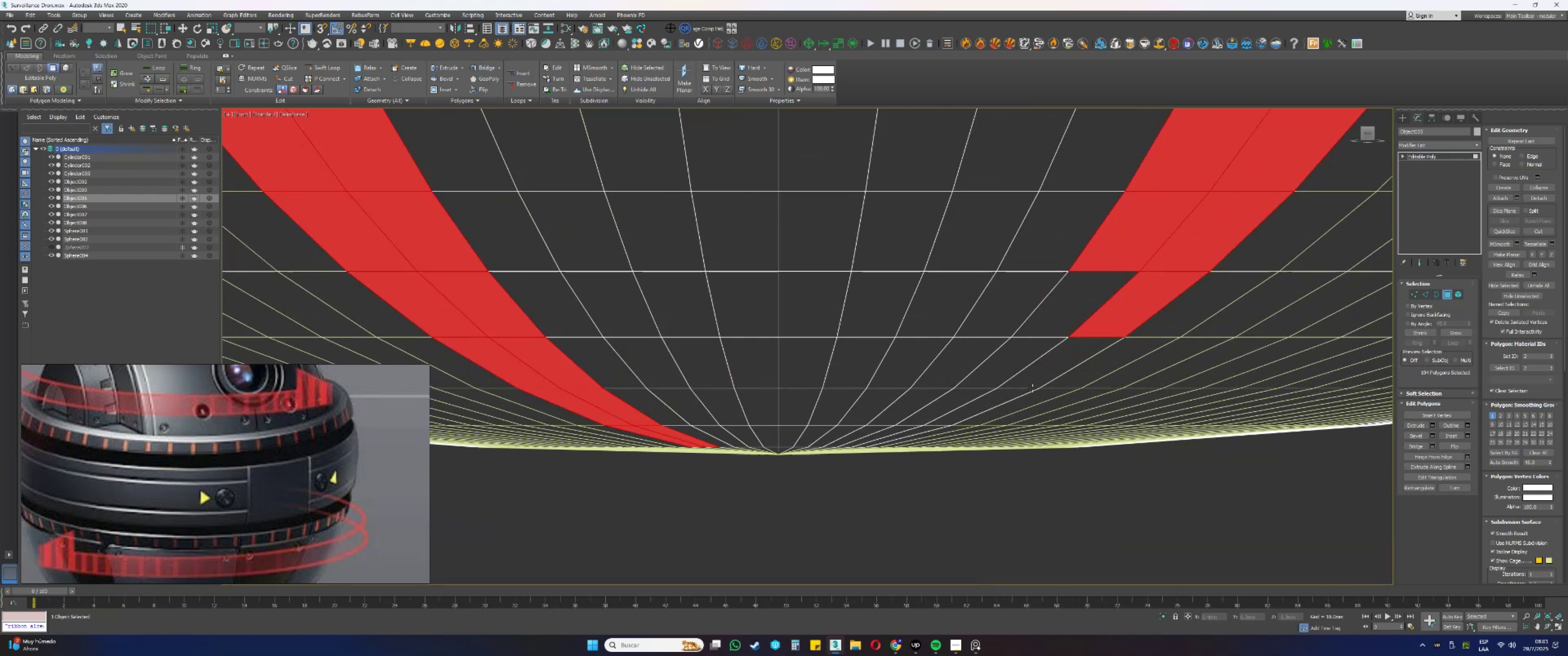 
hold_key(key=ControlLeft, duration=1.11)
 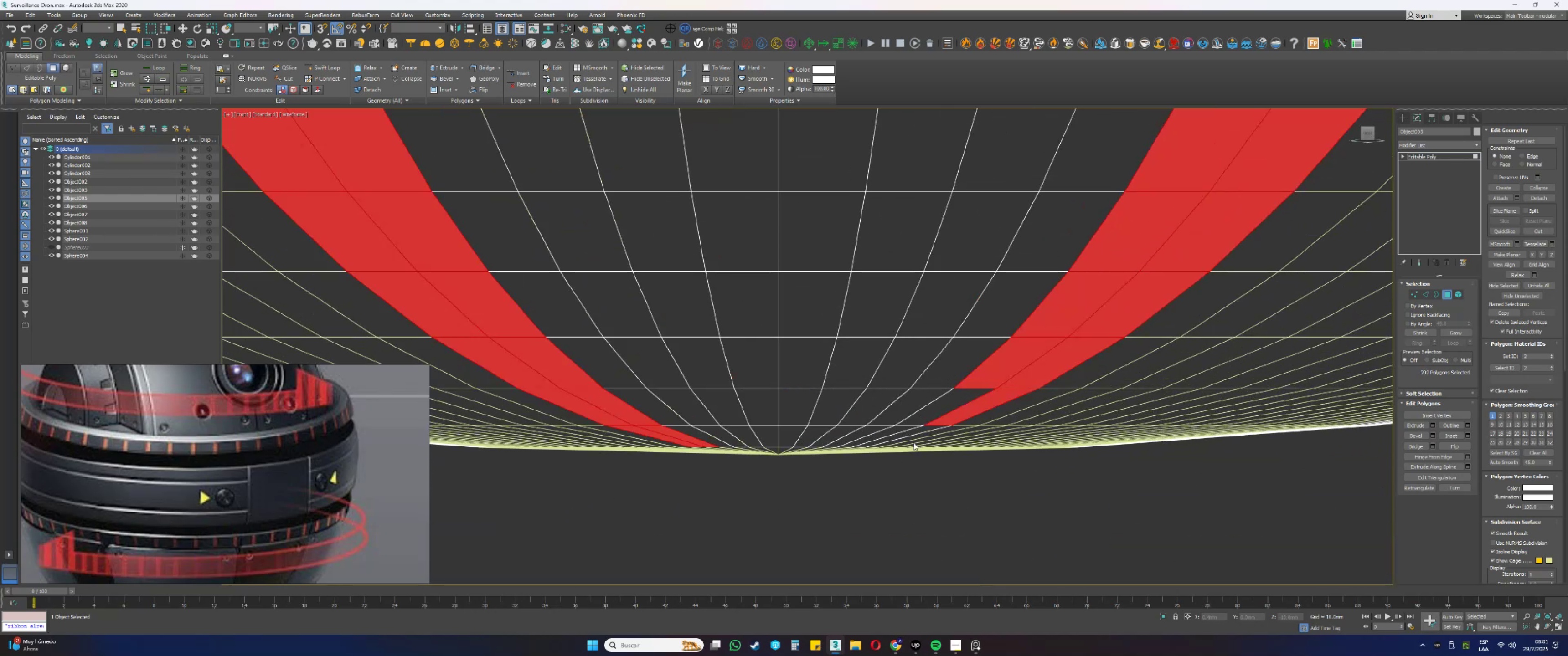 
scroll: coordinate [904, 451], scroll_direction: up, amount: 3.0
 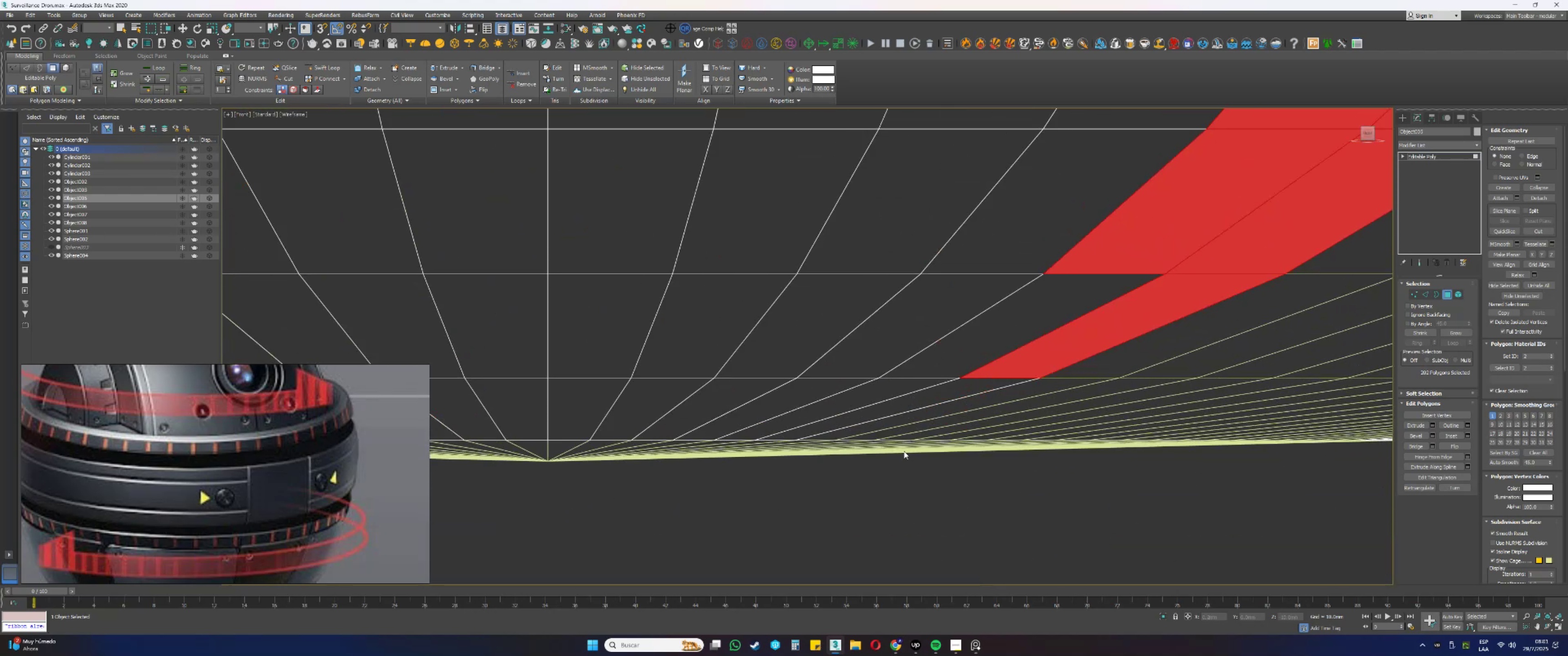 
hold_key(key=ControlLeft, duration=0.72)
 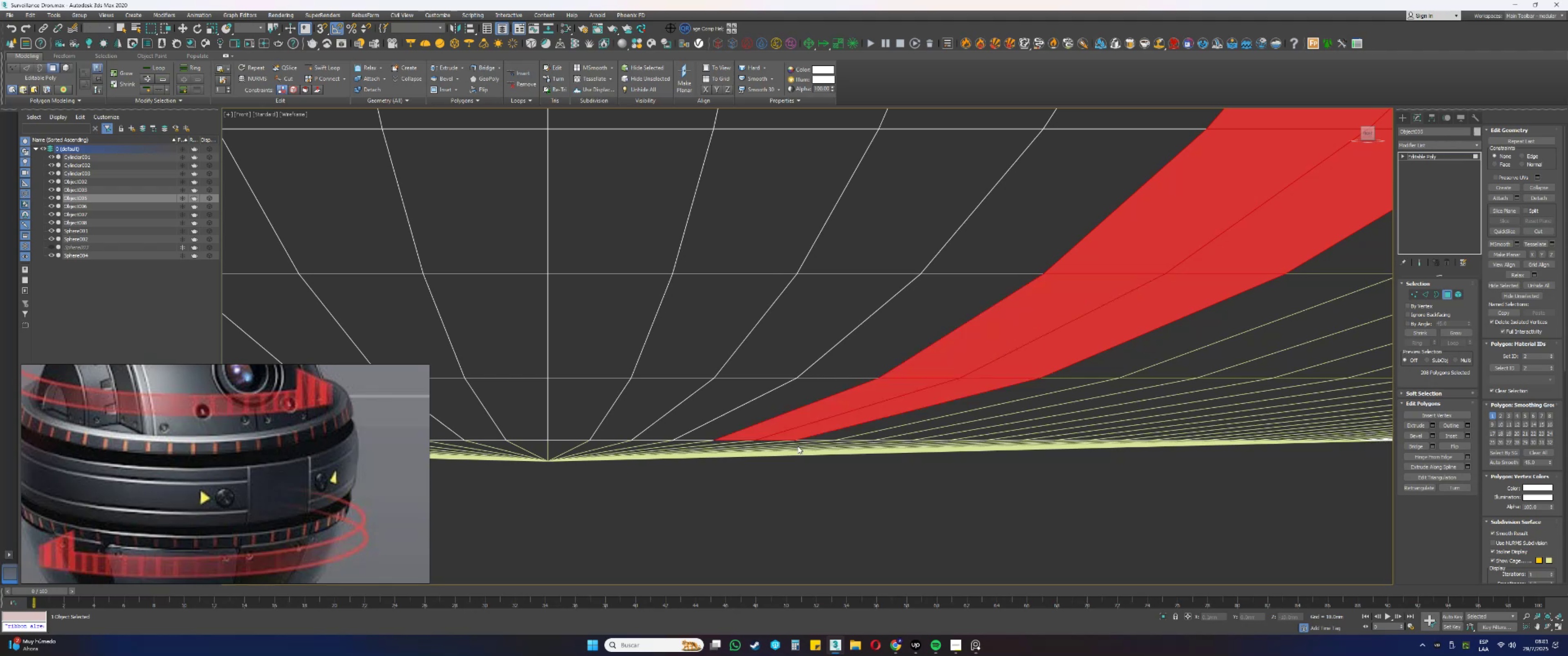 
scroll: coordinate [714, 438], scroll_direction: up, amount: 4.0
 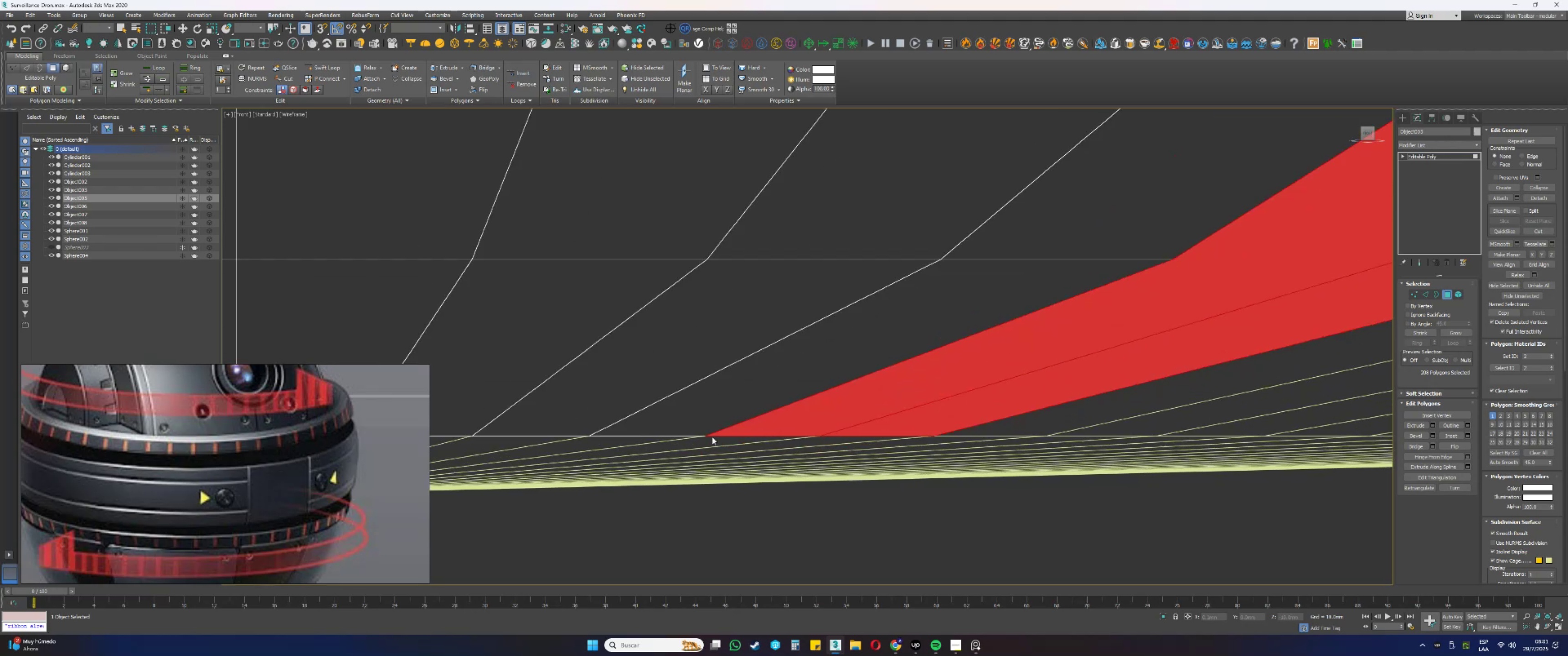 
hold_key(key=ControlLeft, duration=0.72)
 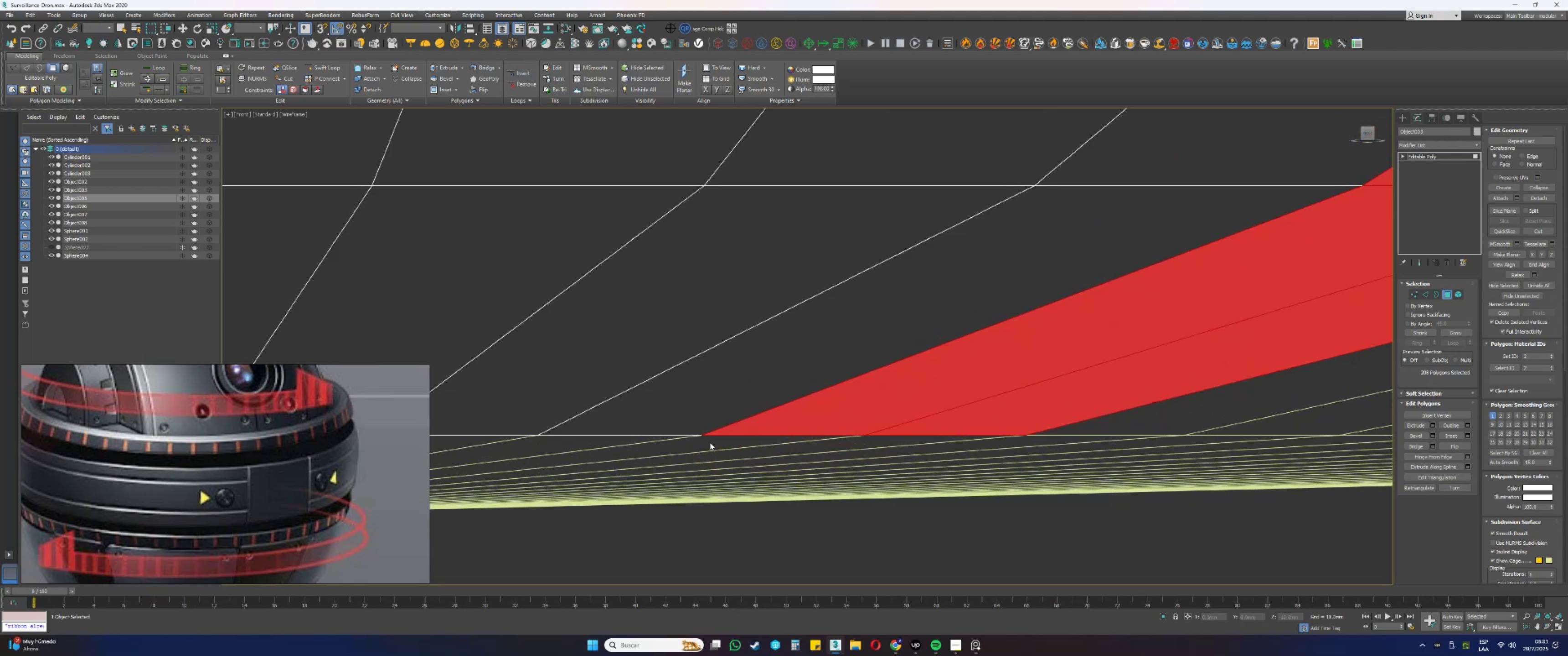 
scroll: coordinate [815, 300], scroll_direction: down, amount: 14.0
 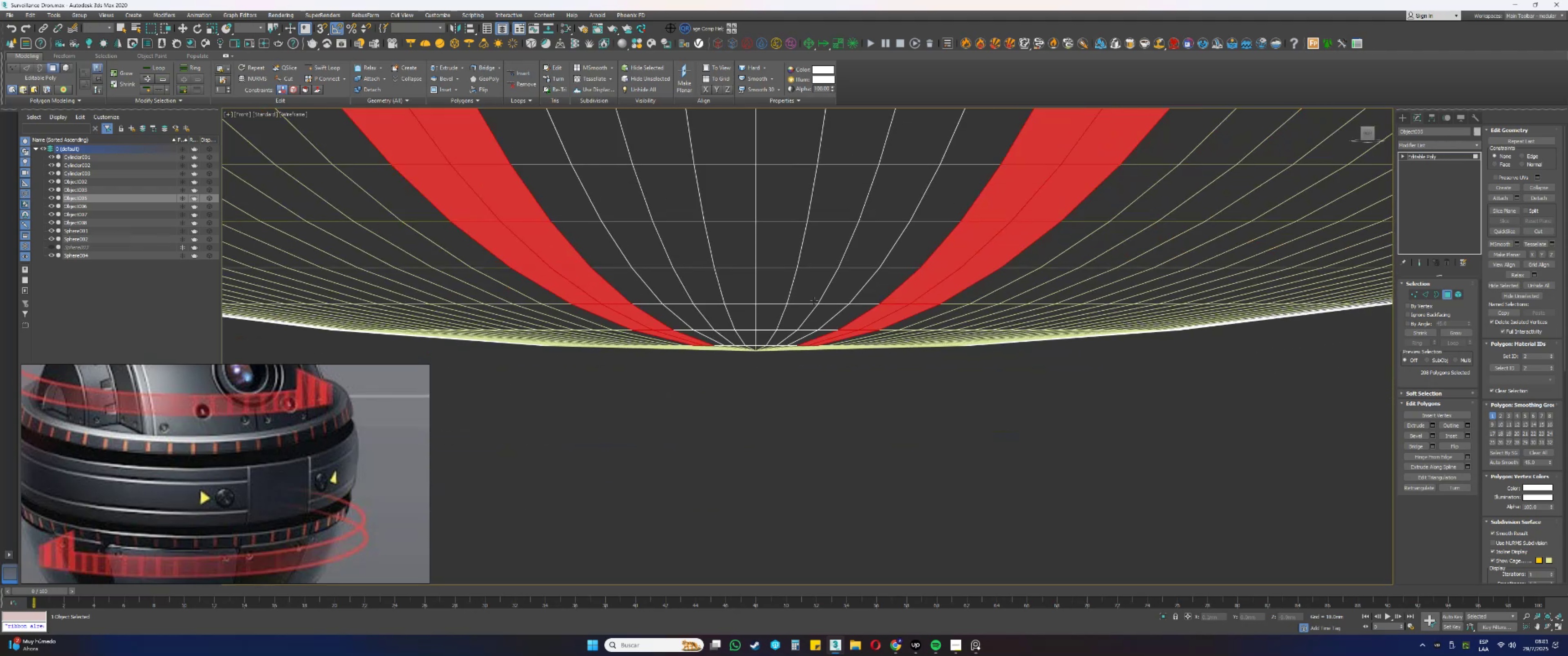 
hold_key(key=AltLeft, duration=0.48)
 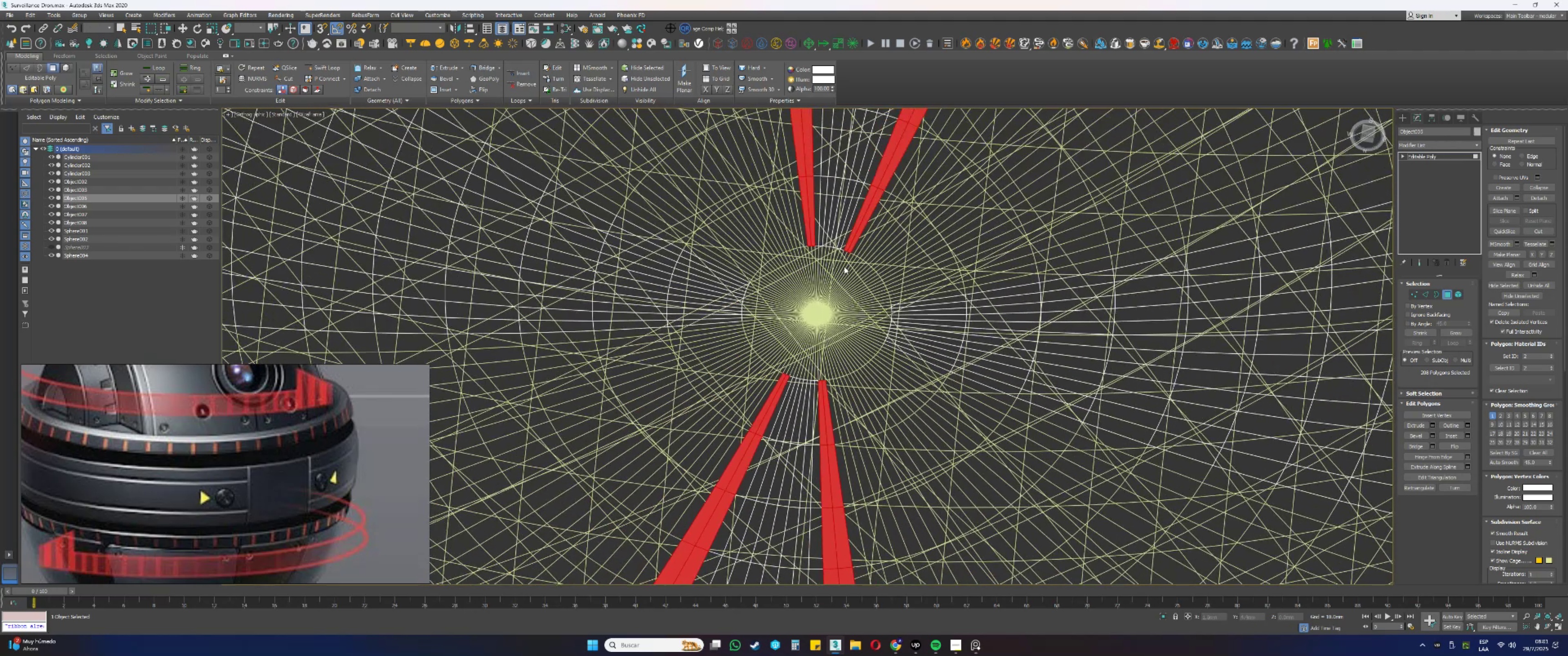 
scroll: coordinate [841, 255], scroll_direction: up, amount: 3.0
 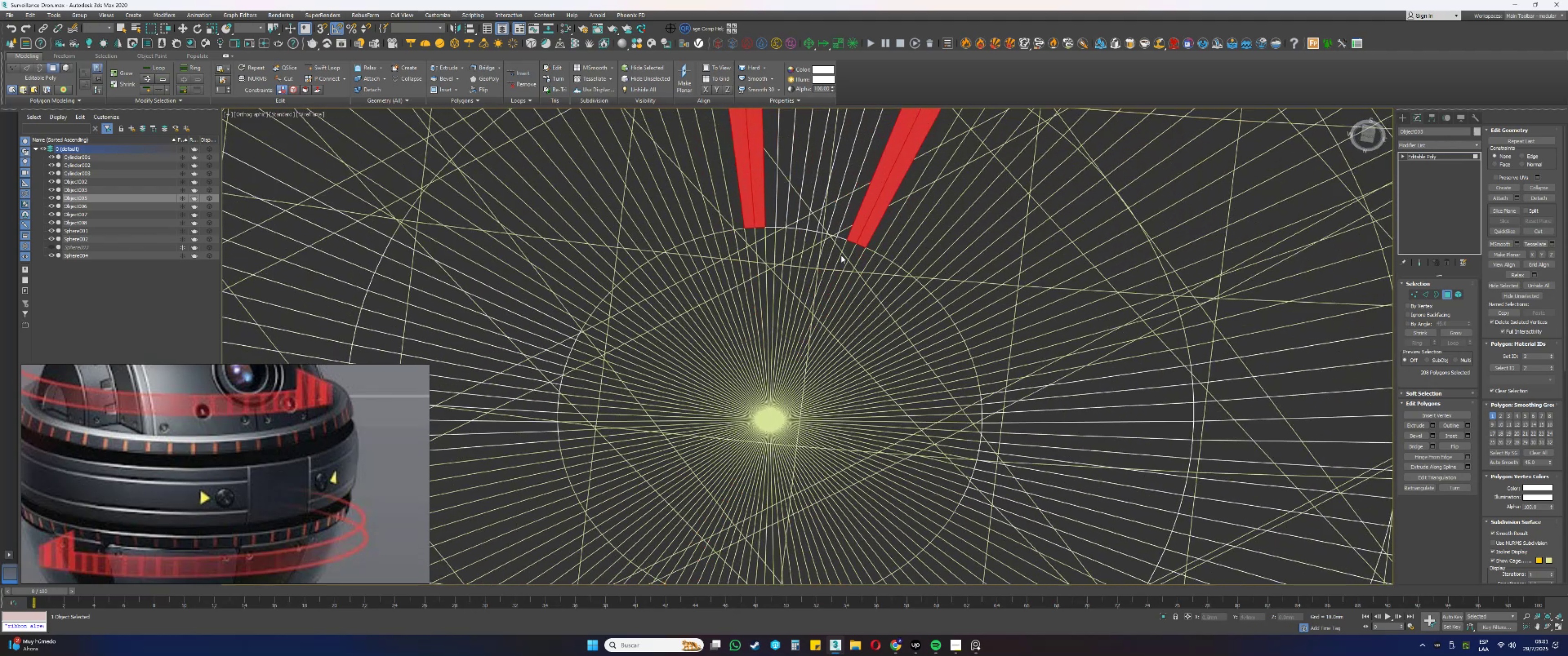 
key(F3)
 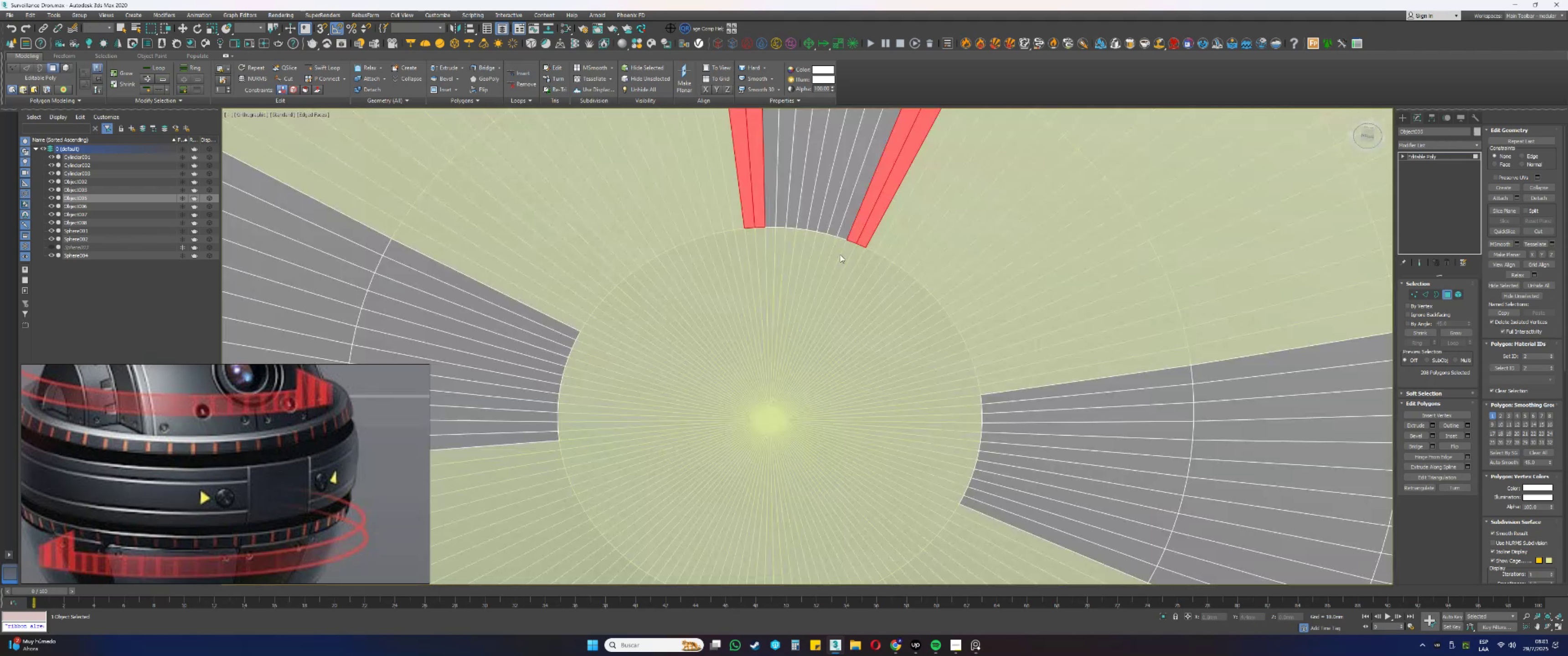 
scroll: coordinate [837, 254], scroll_direction: down, amount: 7.0
 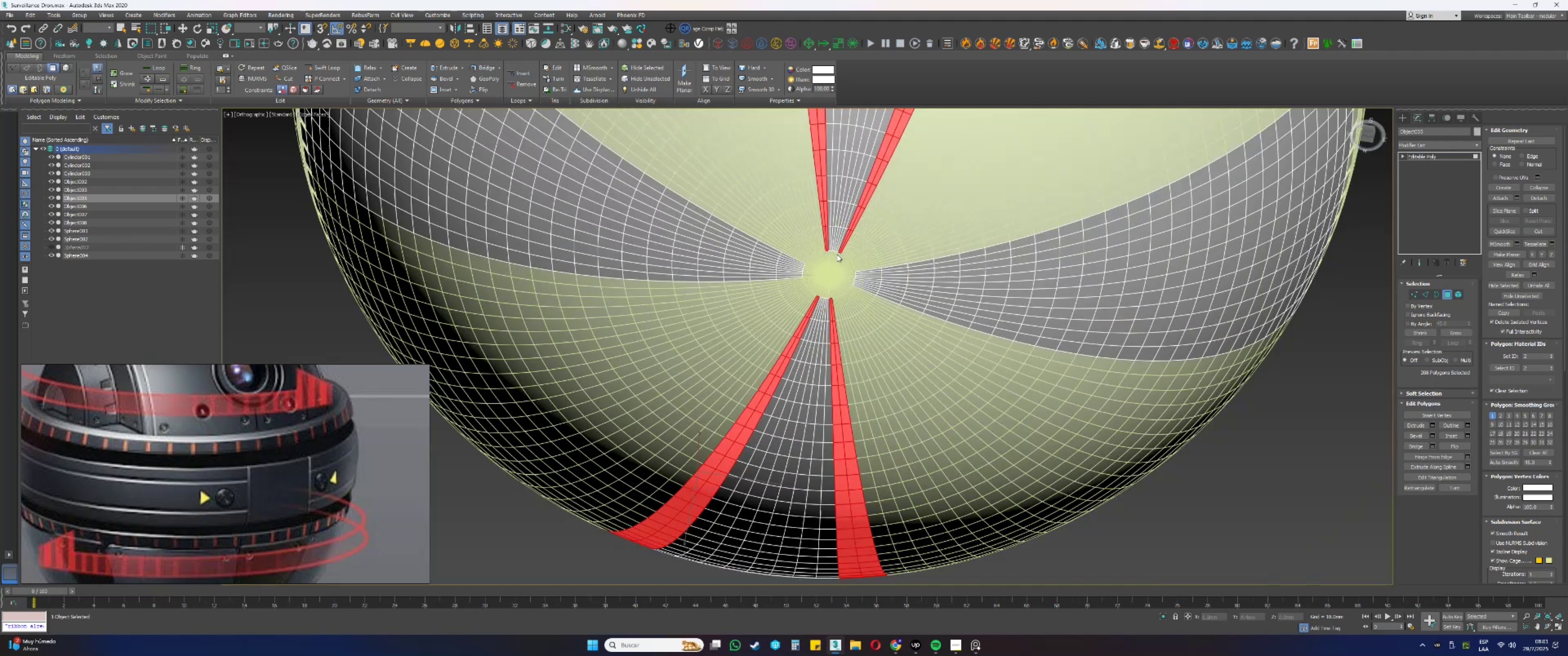 
key(Alt+AltLeft)
 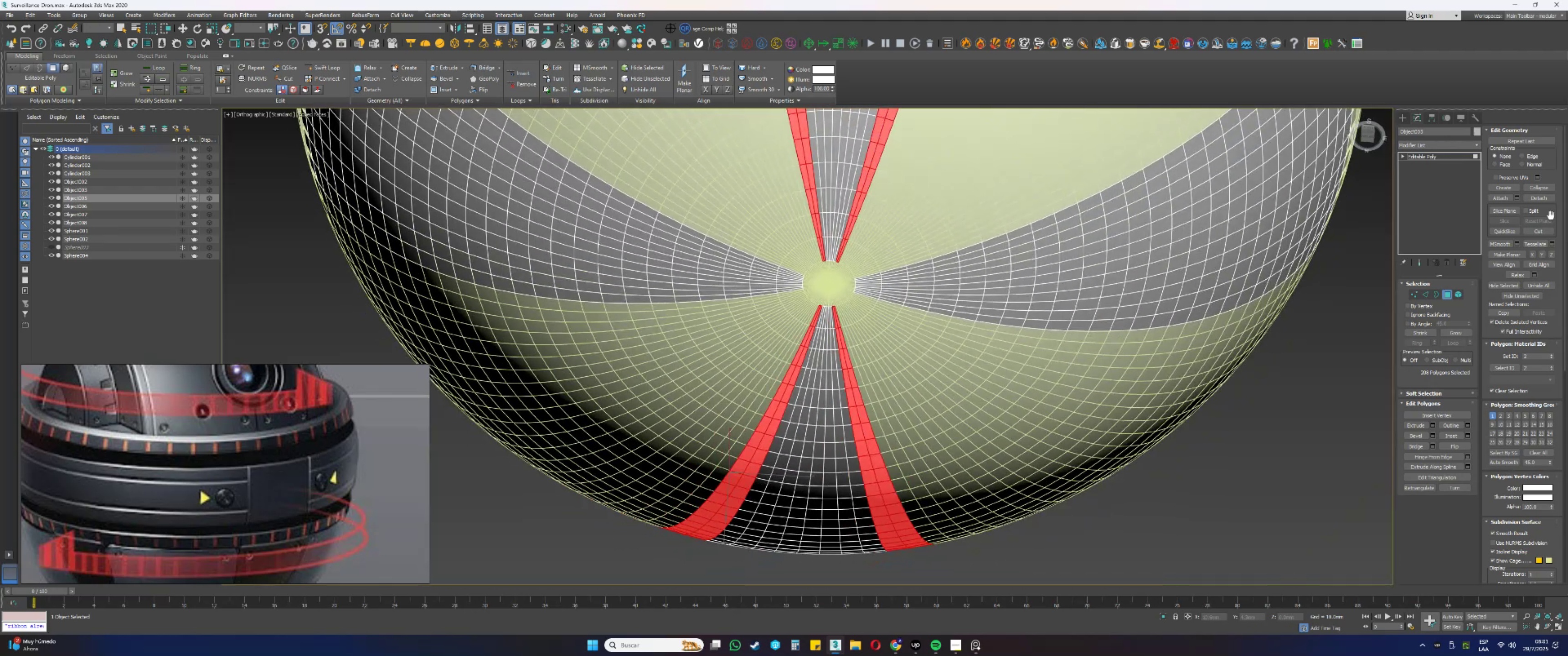 
left_click([1534, 199])
 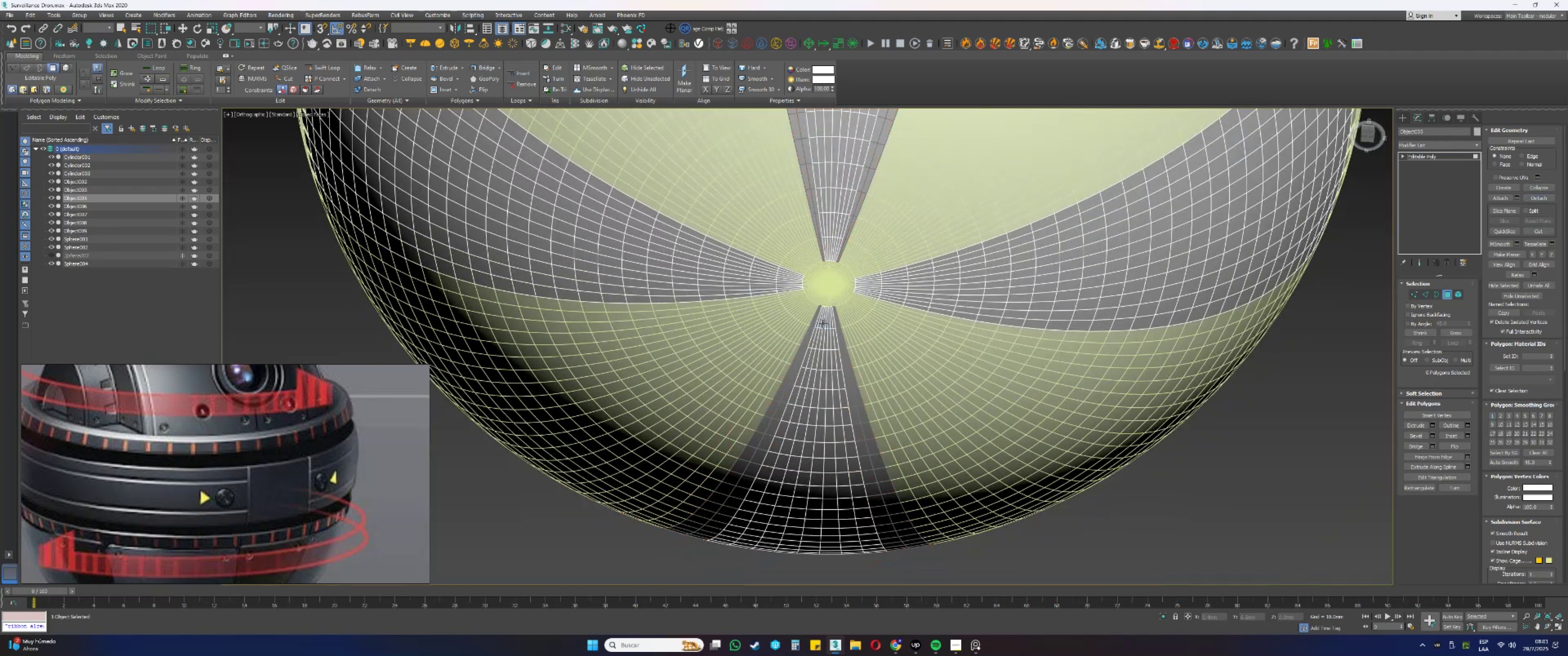 
hold_key(key=AltLeft, duration=0.48)
 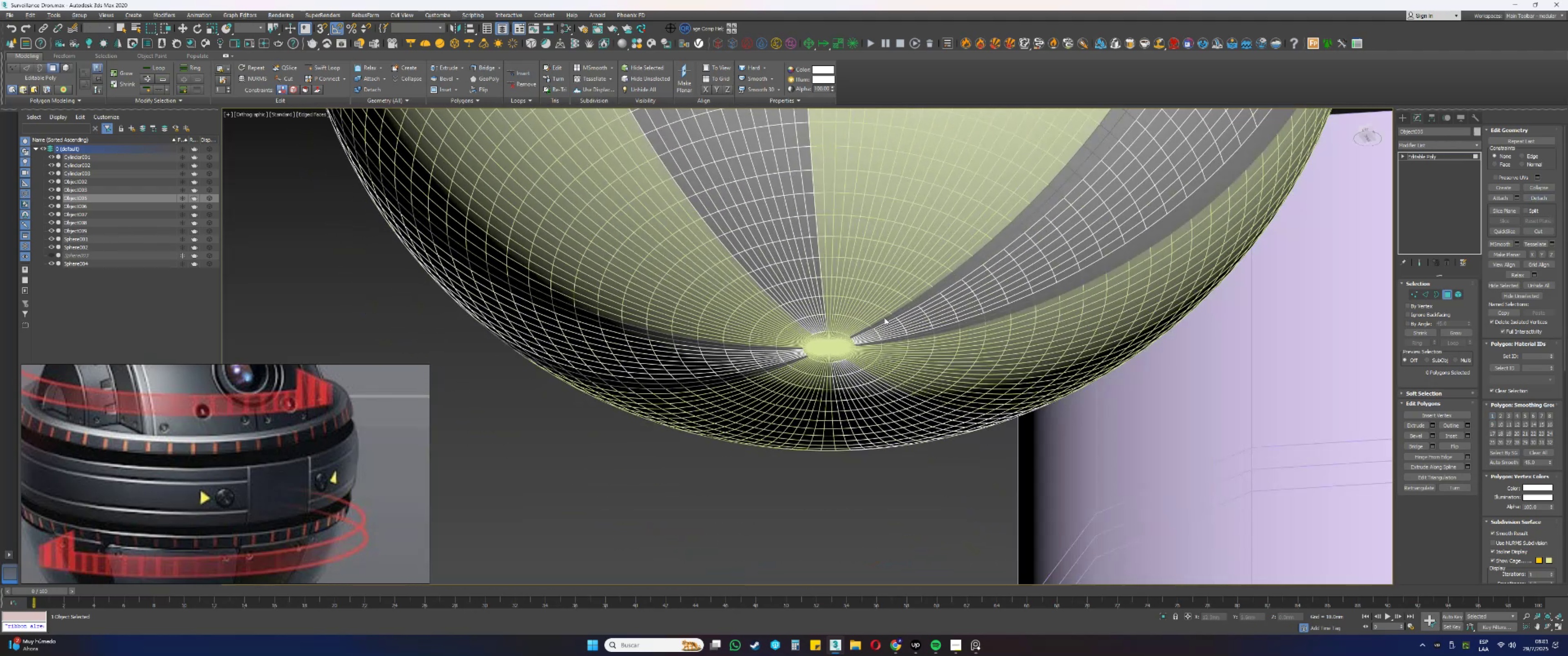 
key(Alt+AltLeft)
 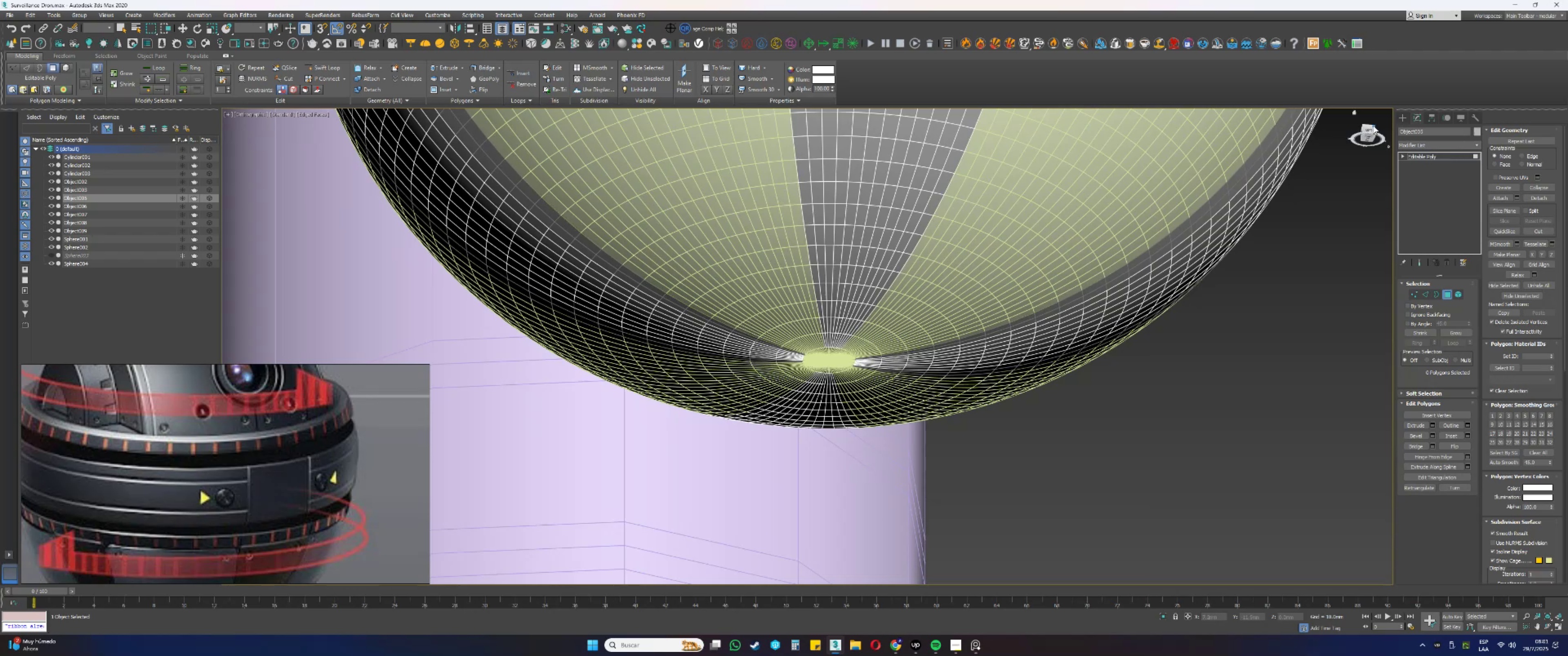 
left_click([1371, 128])
 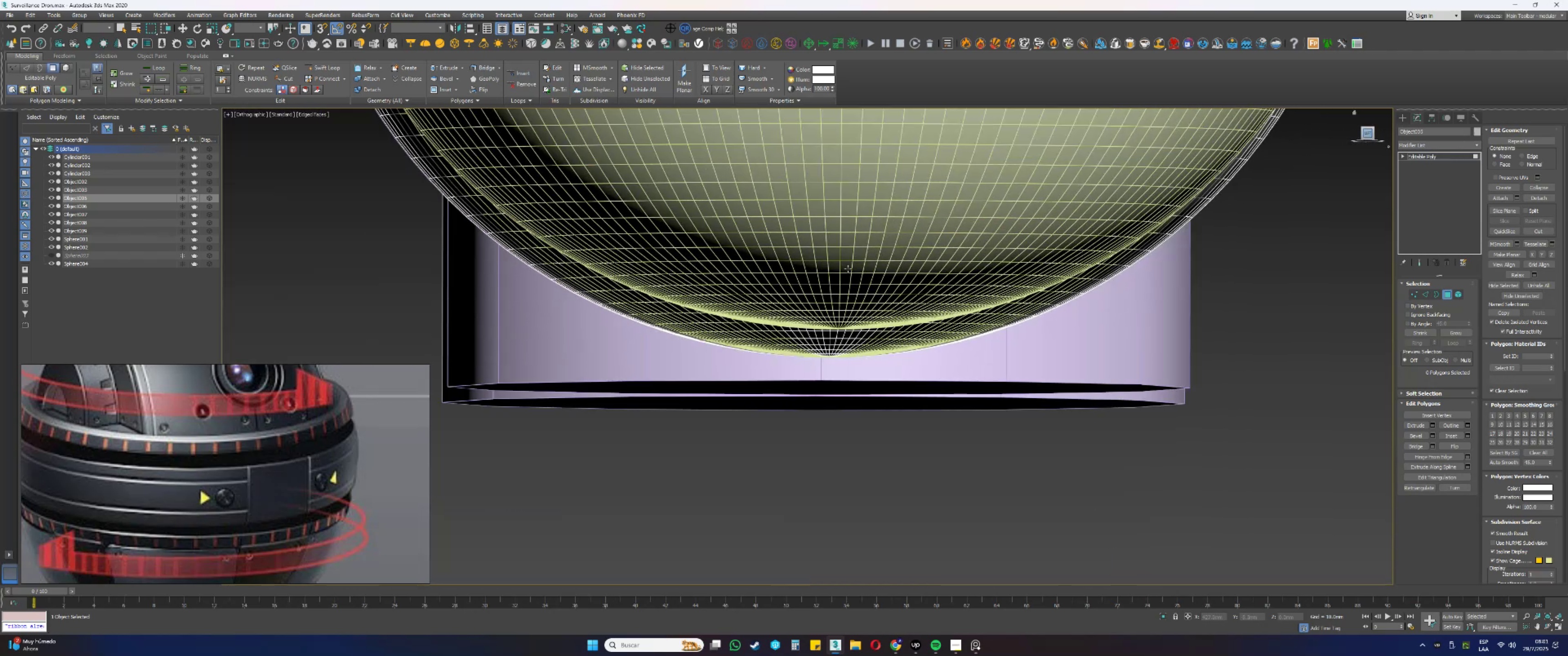 
key(F3)
 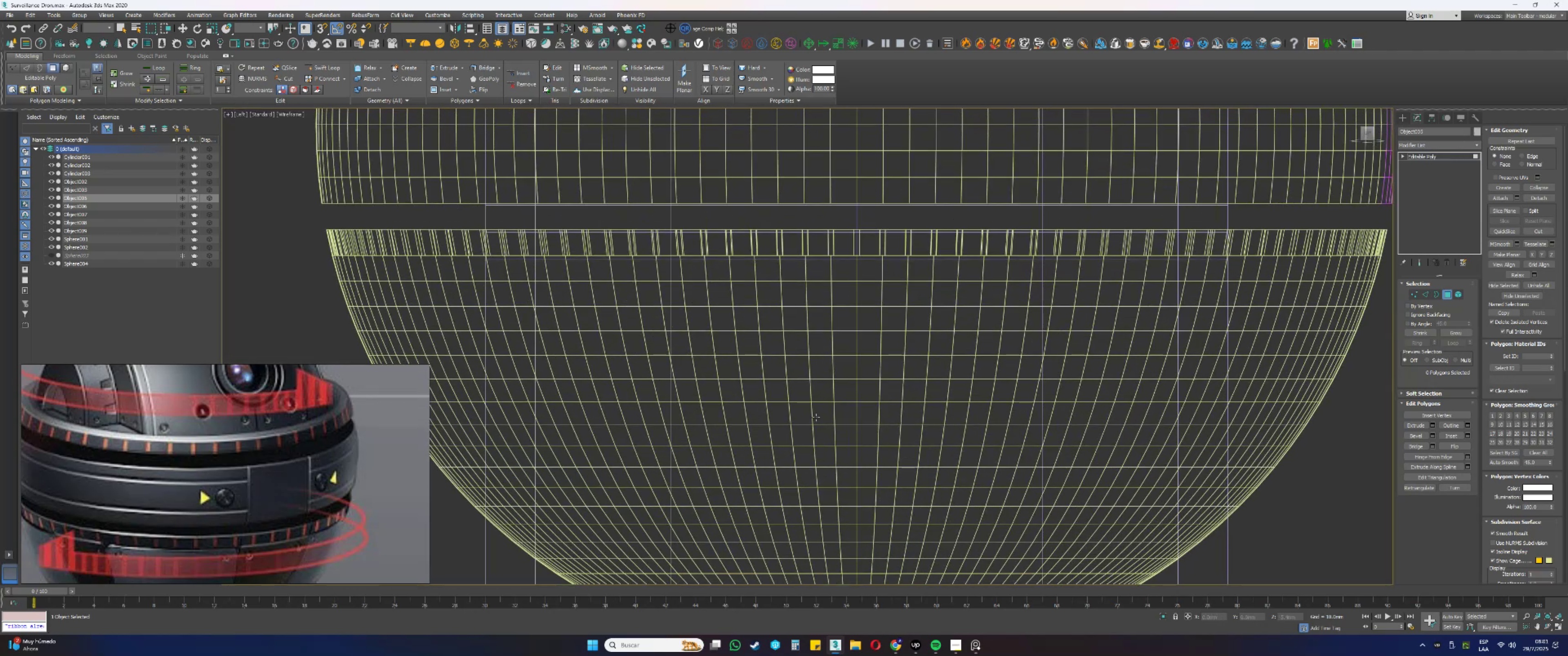 
scroll: coordinate [819, 300], scroll_direction: down, amount: 3.0
 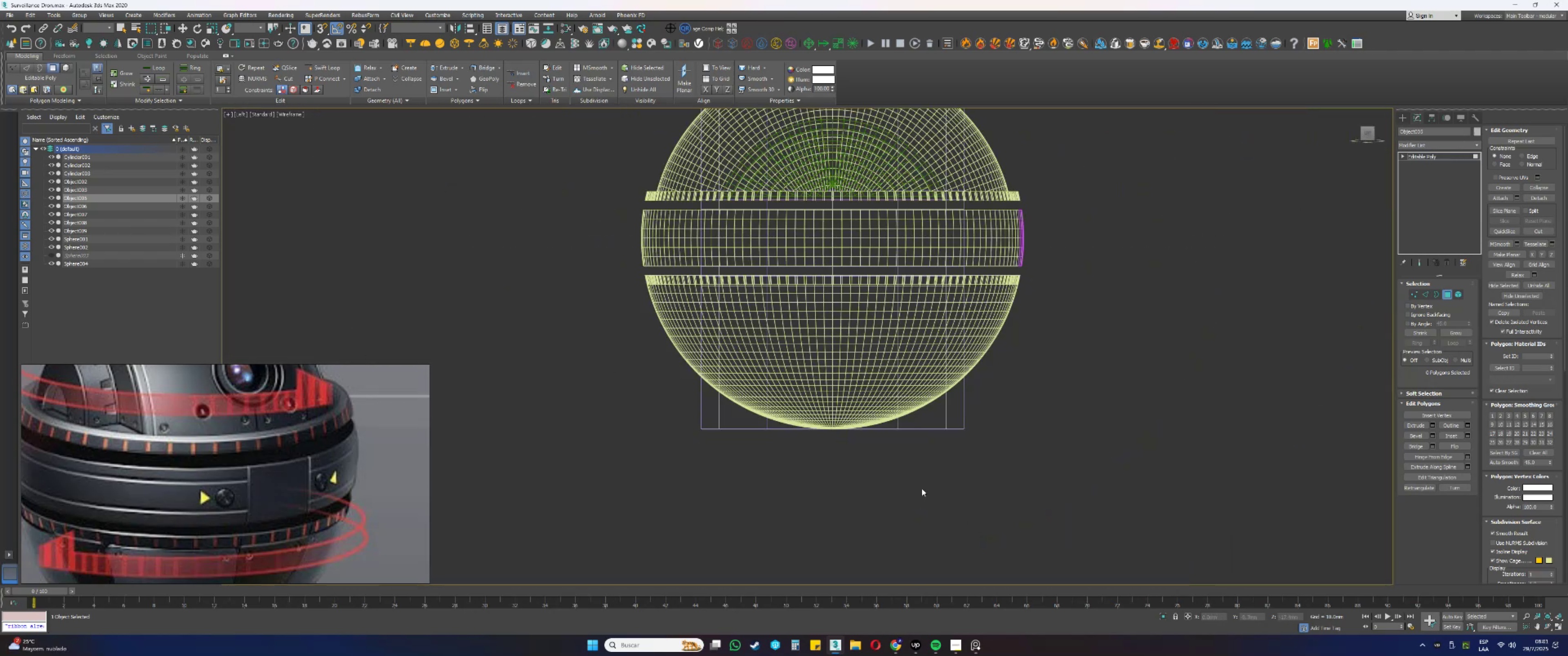 
hold_key(key=AltLeft, duration=0.7)
 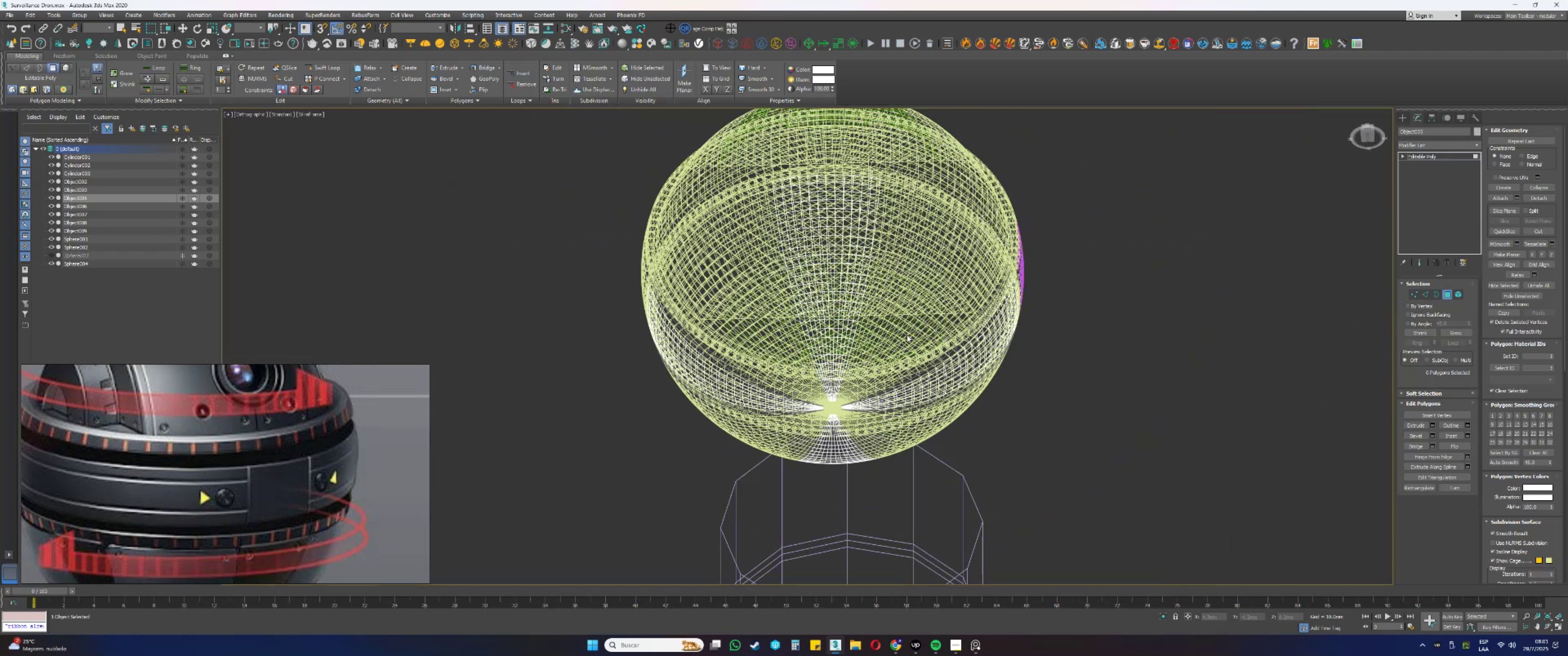 
hold_key(key=AltLeft, duration=0.62)
 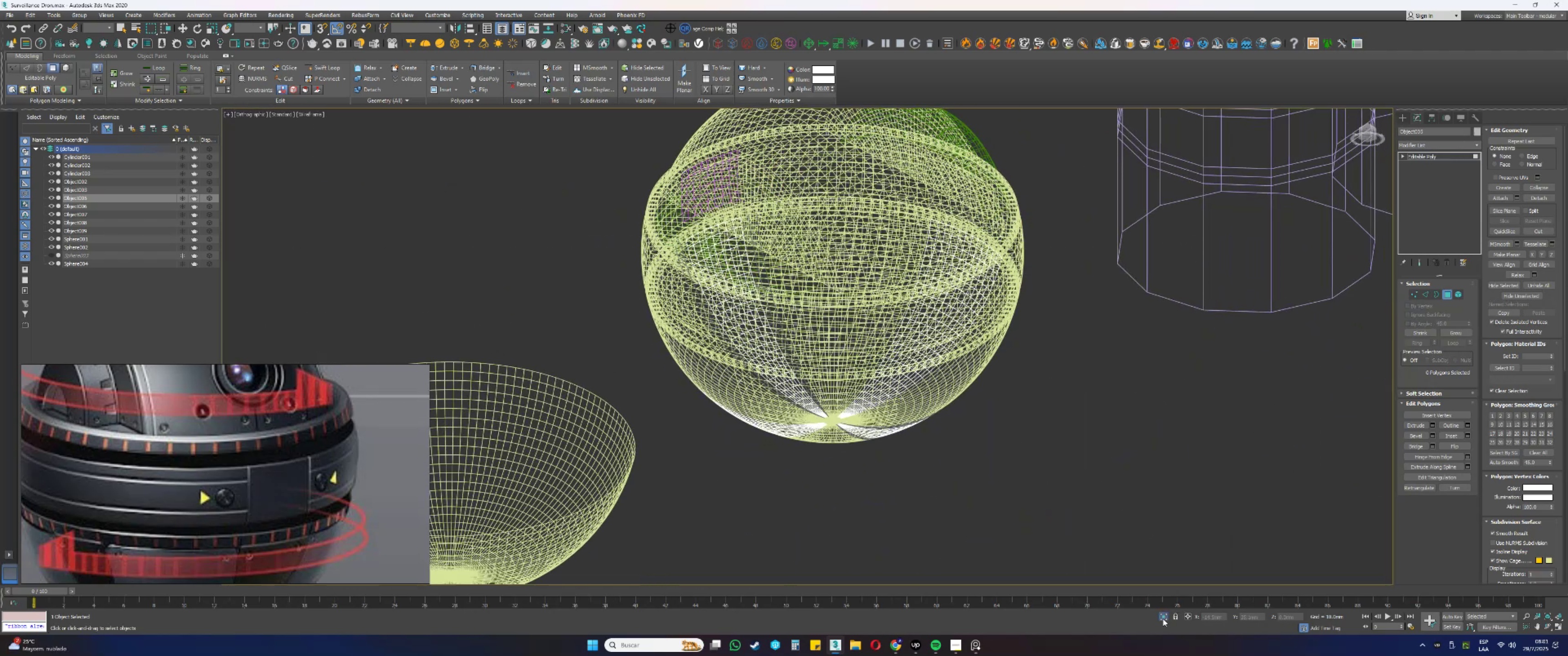 
hold_key(key=AltLeft, duration=0.73)
 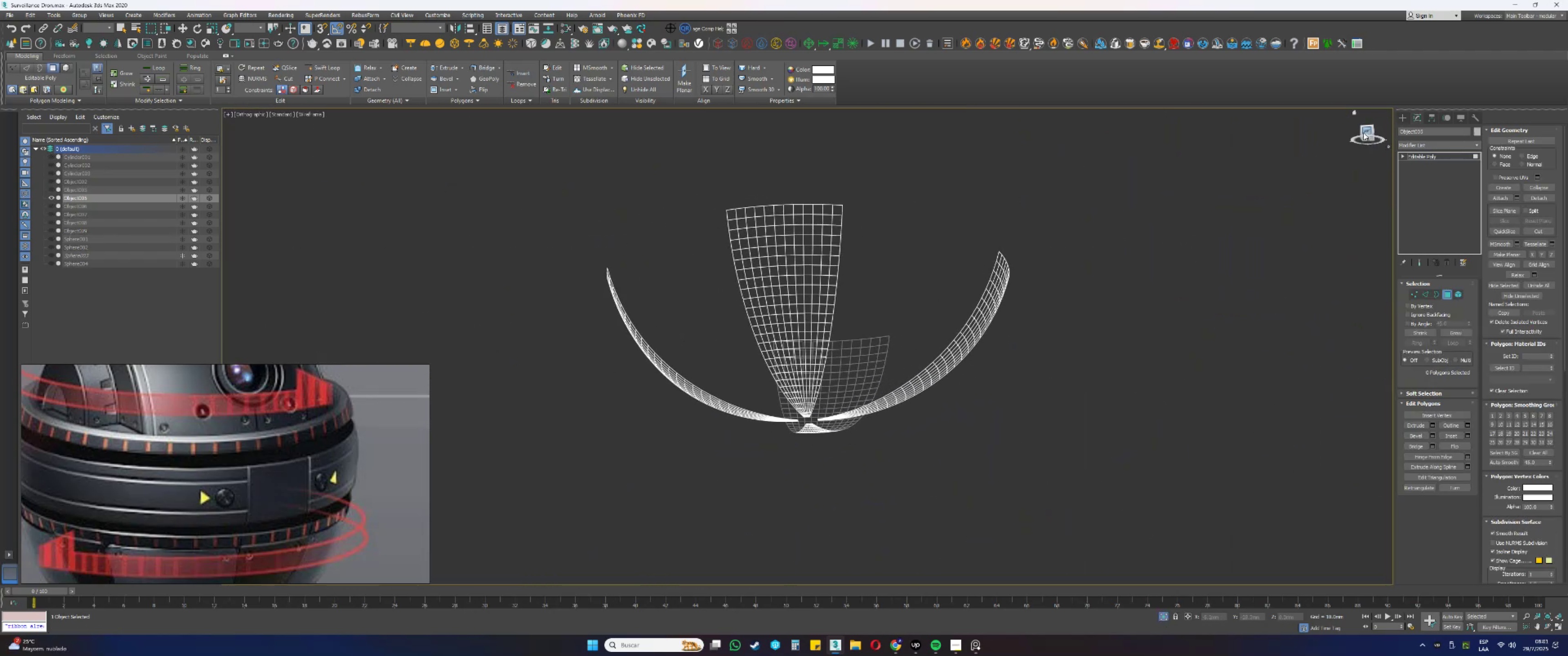 
left_click([1363, 132])
 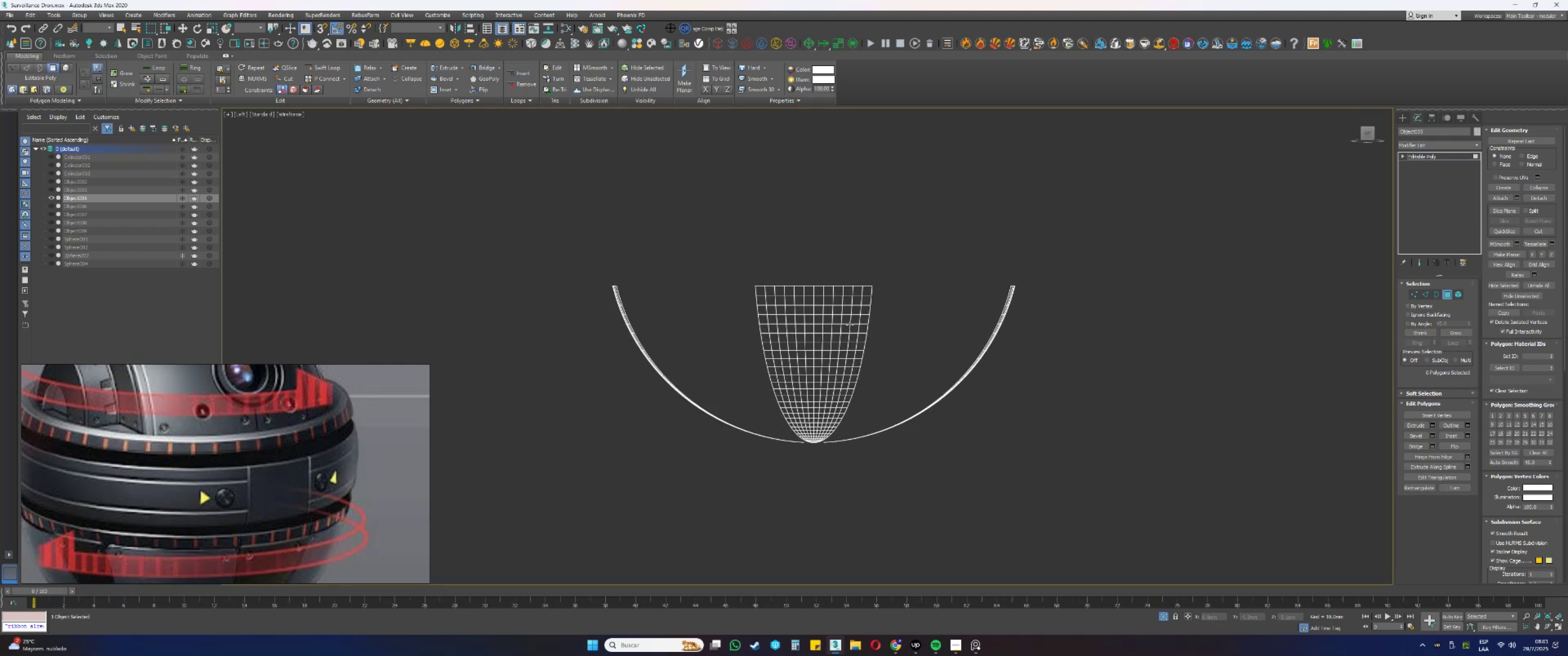 
scroll: coordinate [792, 299], scroll_direction: up, amount: 4.0
 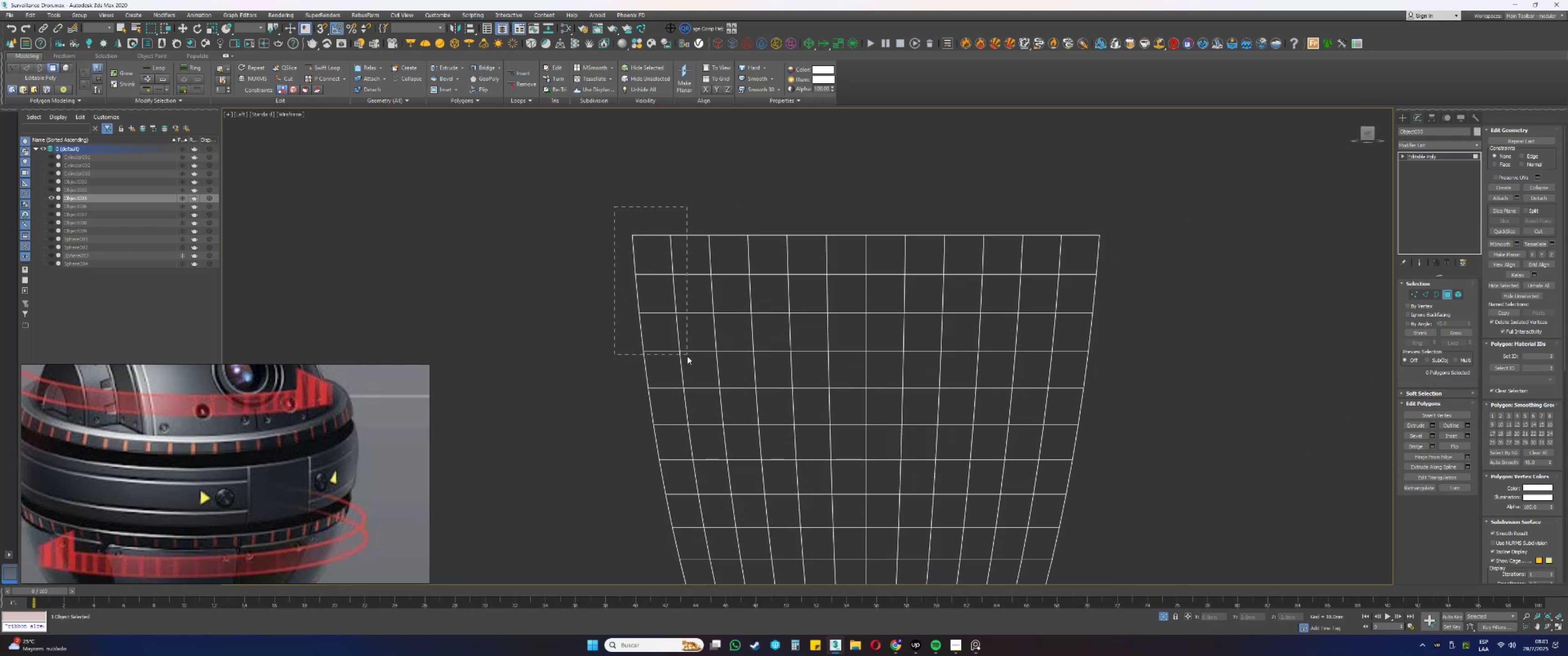 
hold_key(key=ControlLeft, duration=0.8)
 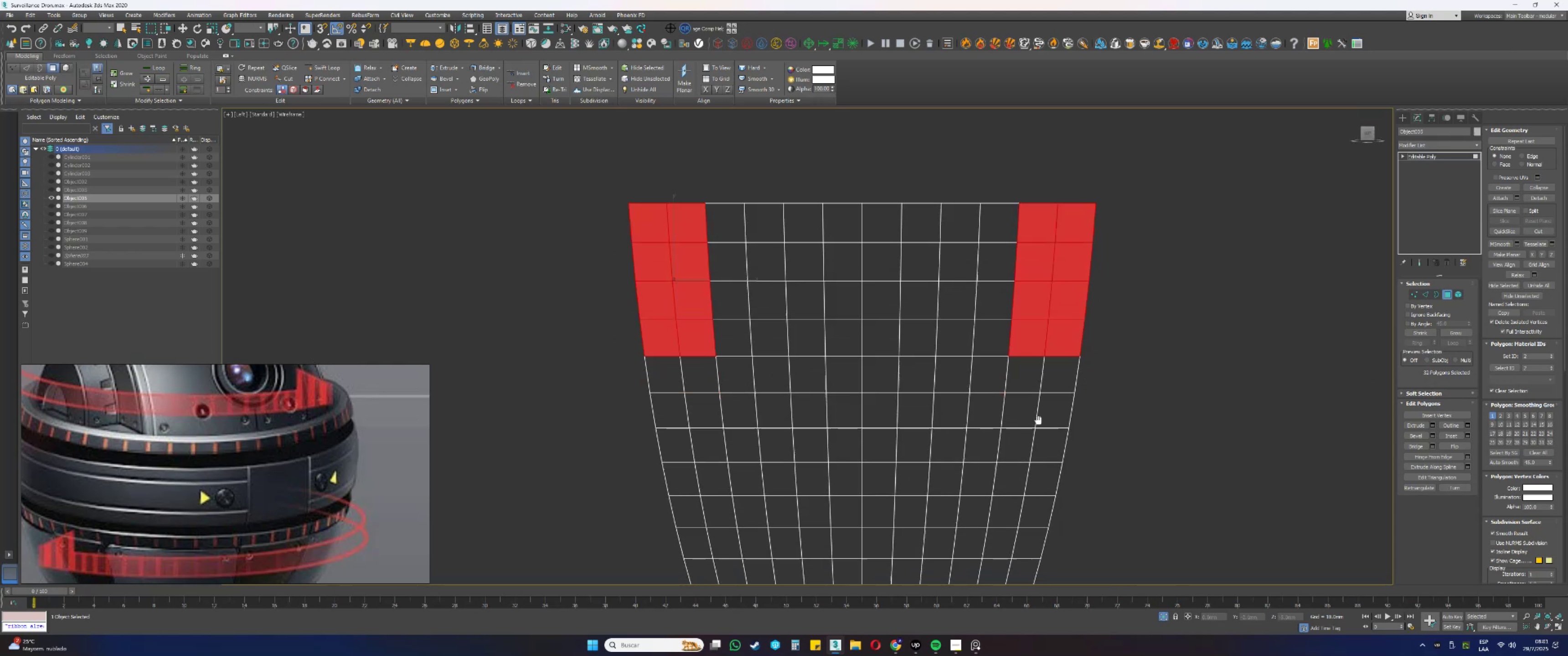 
hold_key(key=ControlLeft, duration=1.5)
 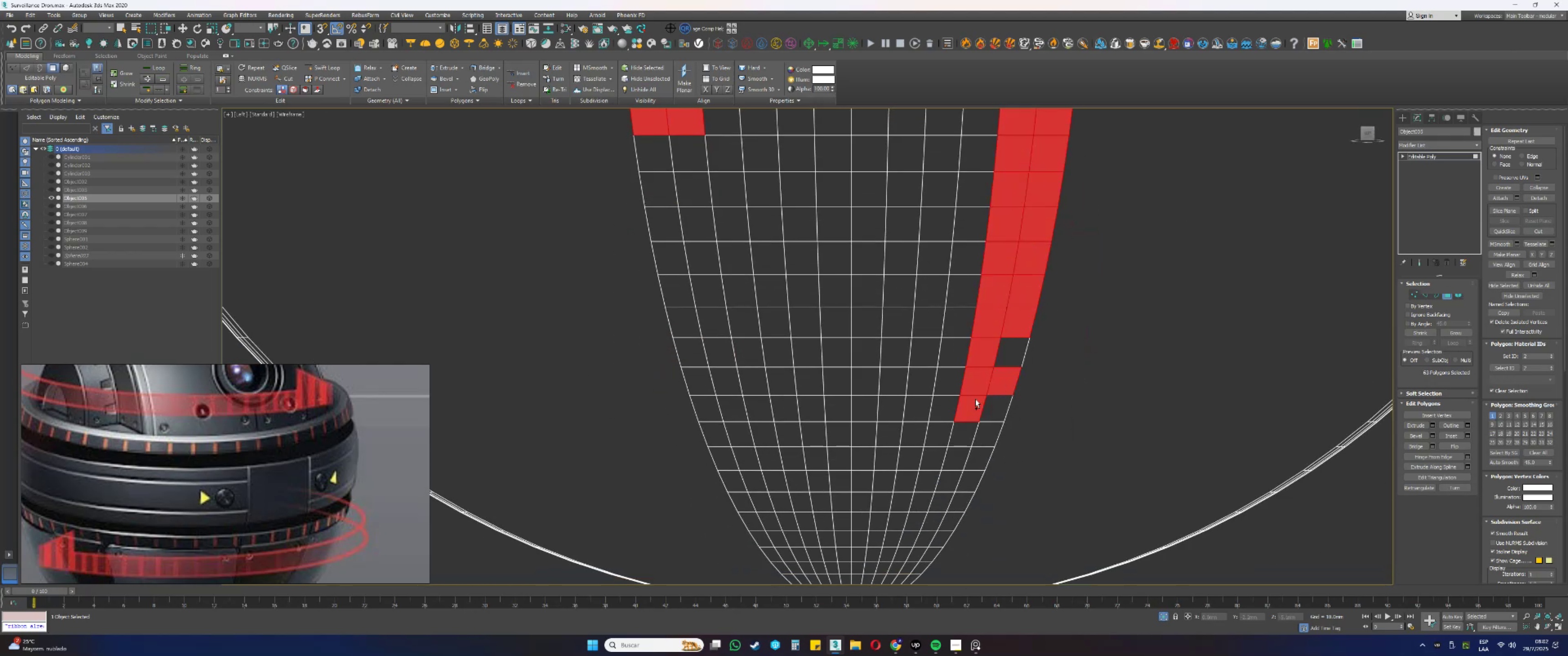 
hold_key(key=ControlLeft, duration=1.21)
 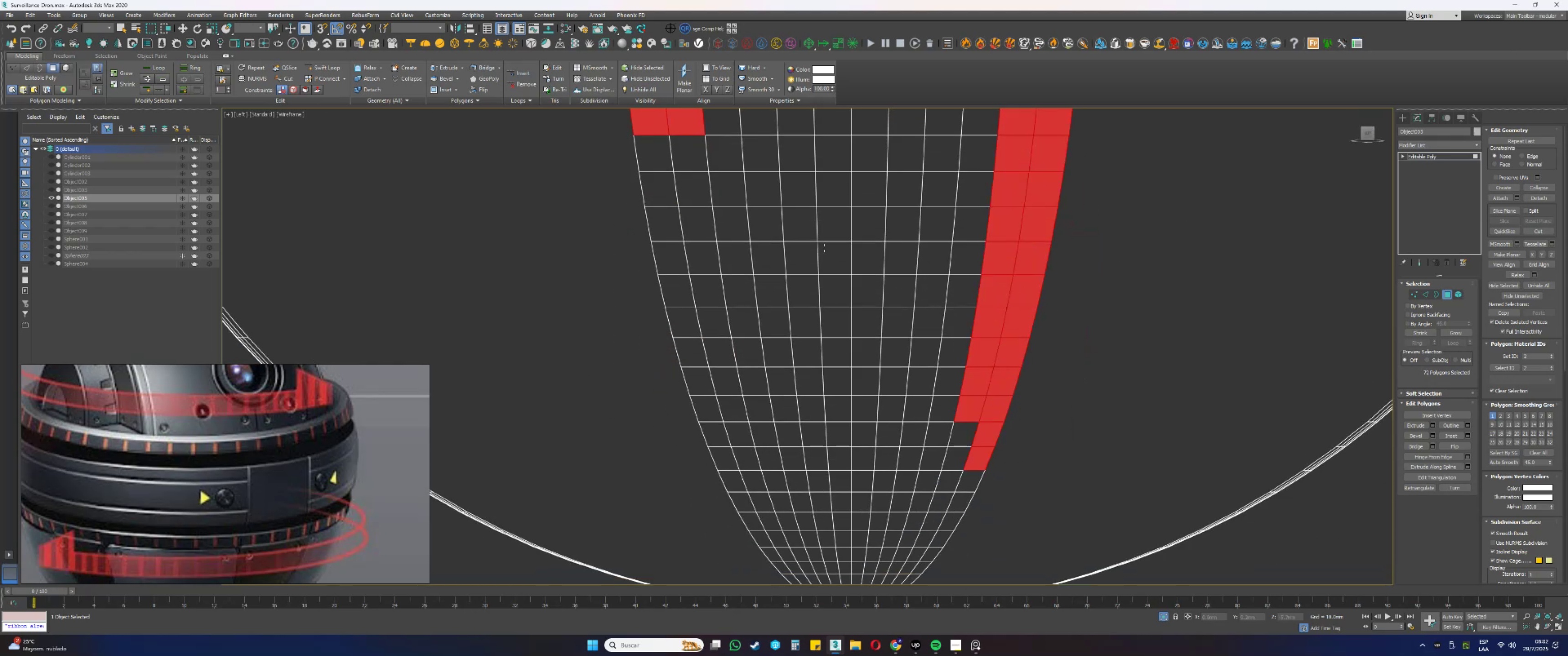 
hold_key(key=ControlLeft, duration=1.52)
 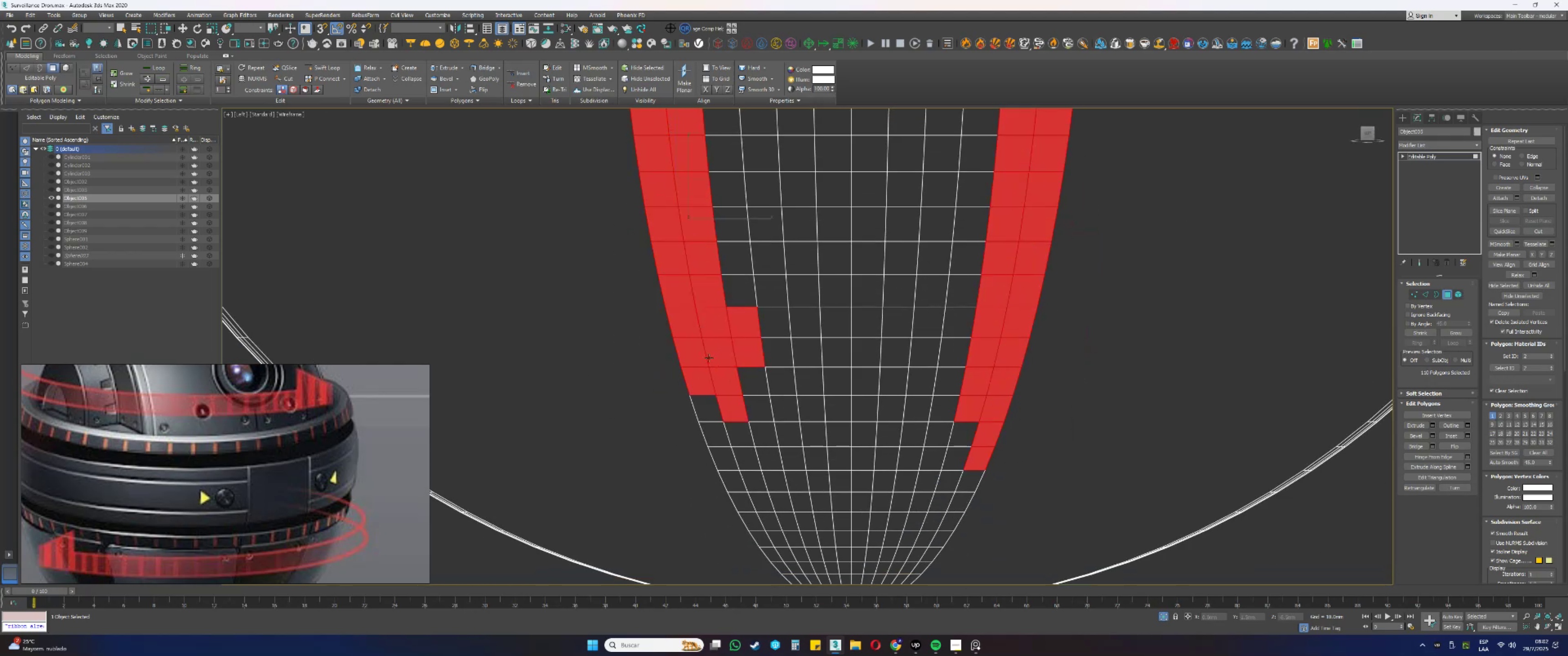 
hold_key(key=ControlLeft, duration=1.45)
 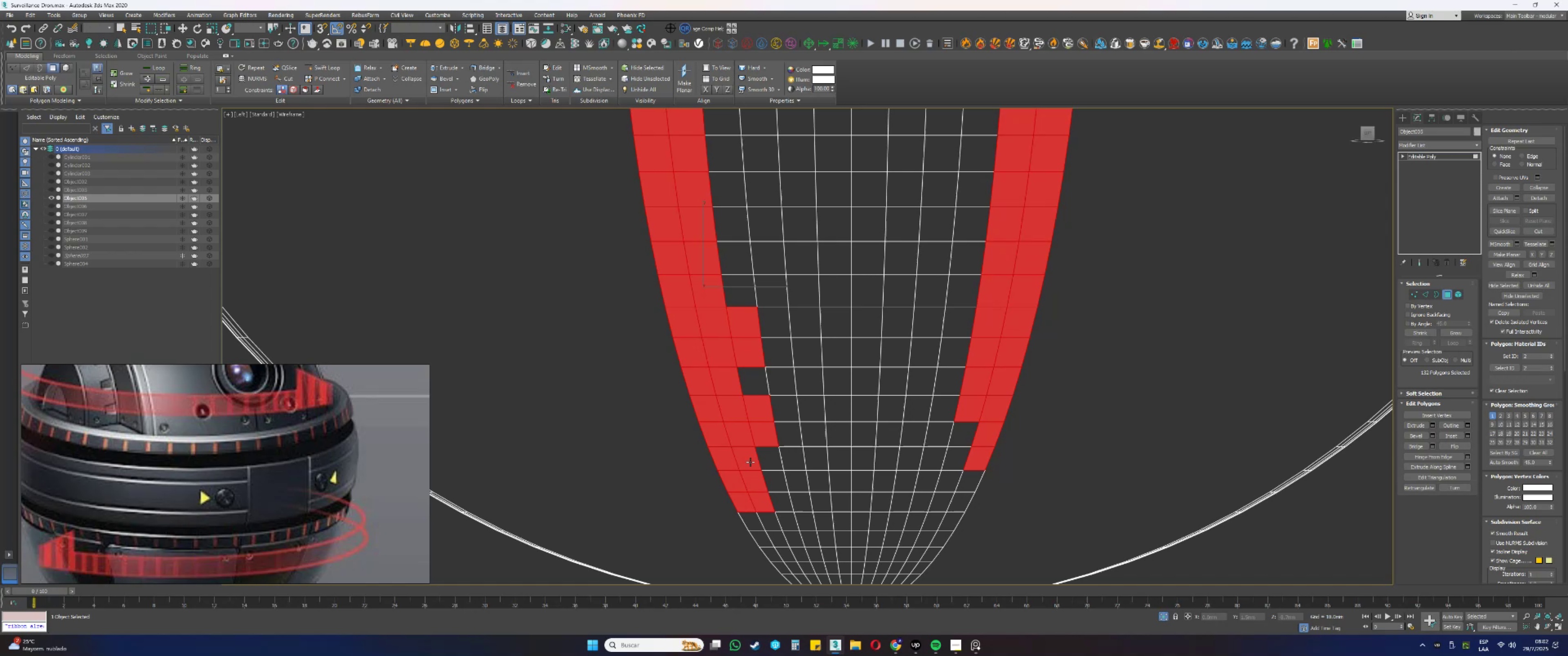 
hold_key(key=AltLeft, duration=1.09)
 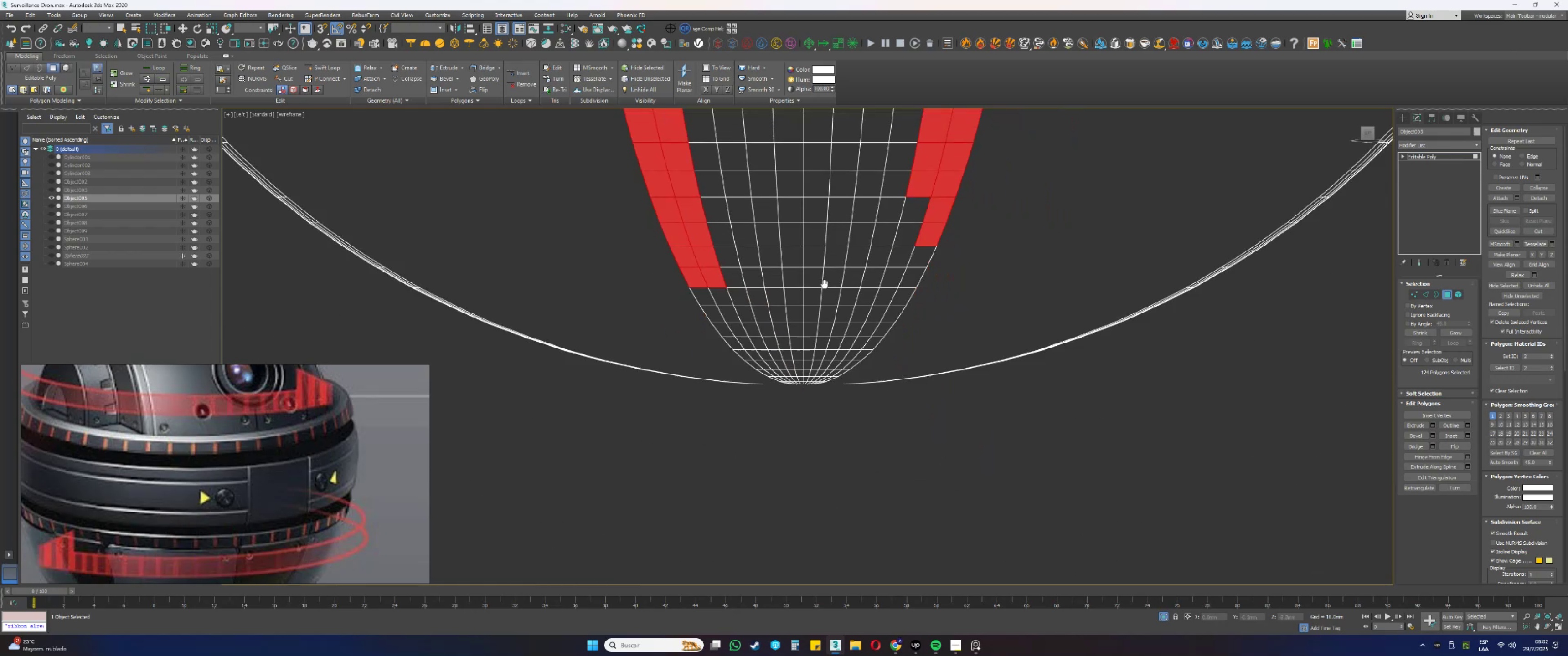 
scroll: coordinate [730, 302], scroll_direction: up, amount: 4.0
 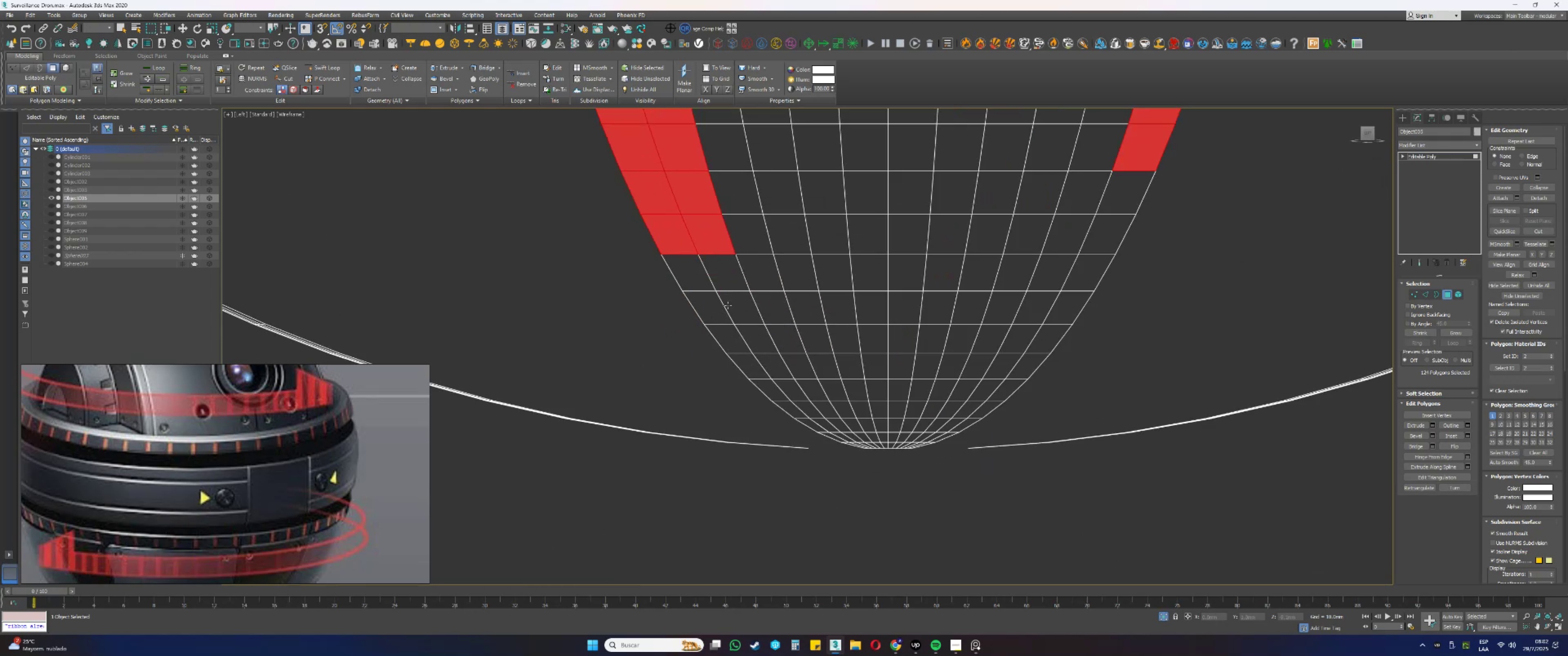 
hold_key(key=ControlLeft, duration=1.41)
 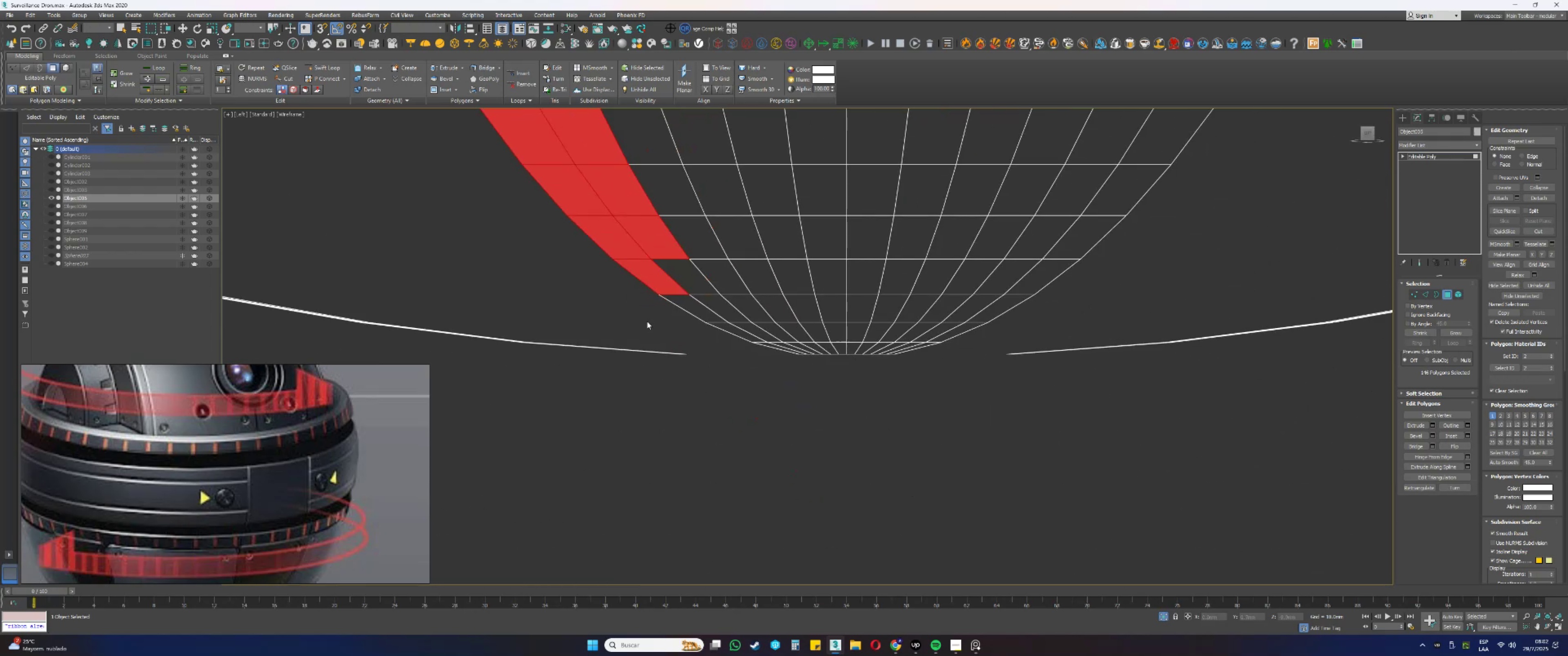 
hold_key(key=ControlLeft, duration=1.51)
scroll: coordinate [659, 325], scroll_direction: up, amount: 3.0
 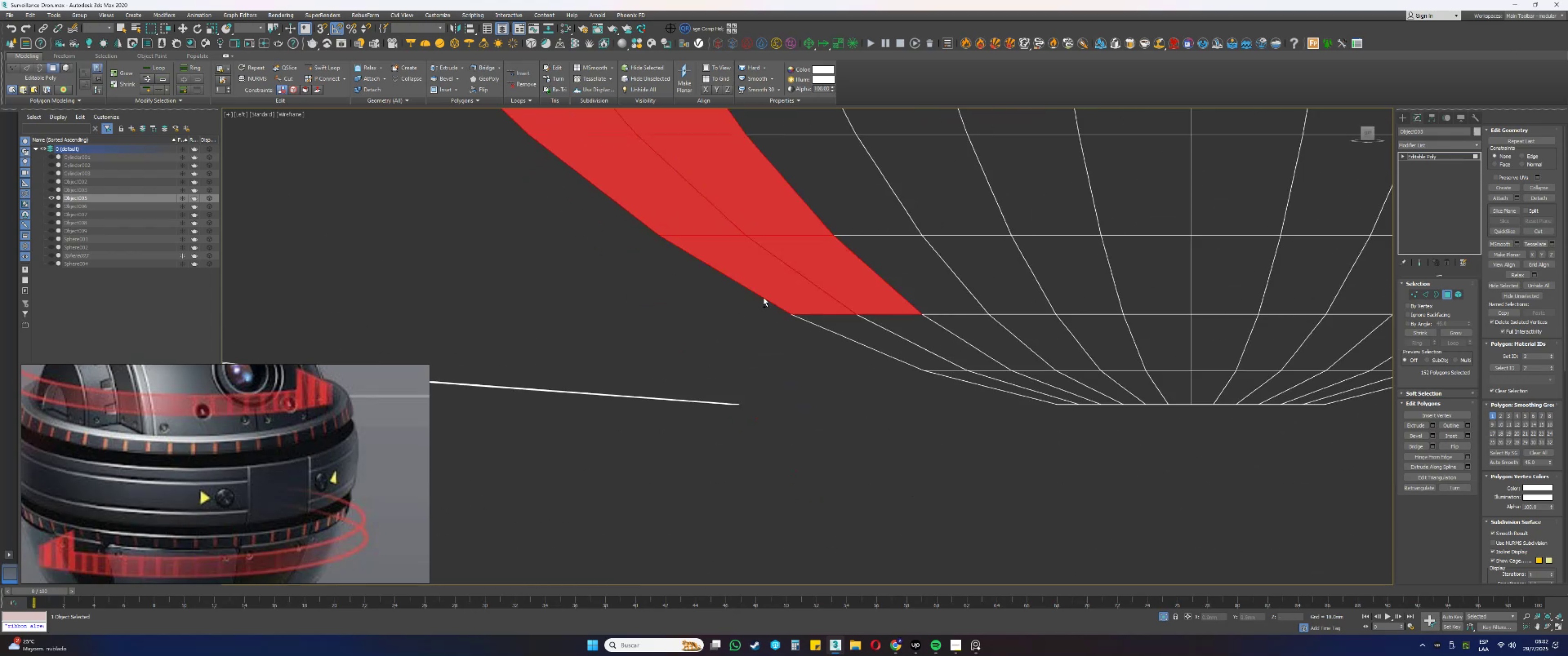 
hold_key(key=ControlLeft, duration=1.24)
 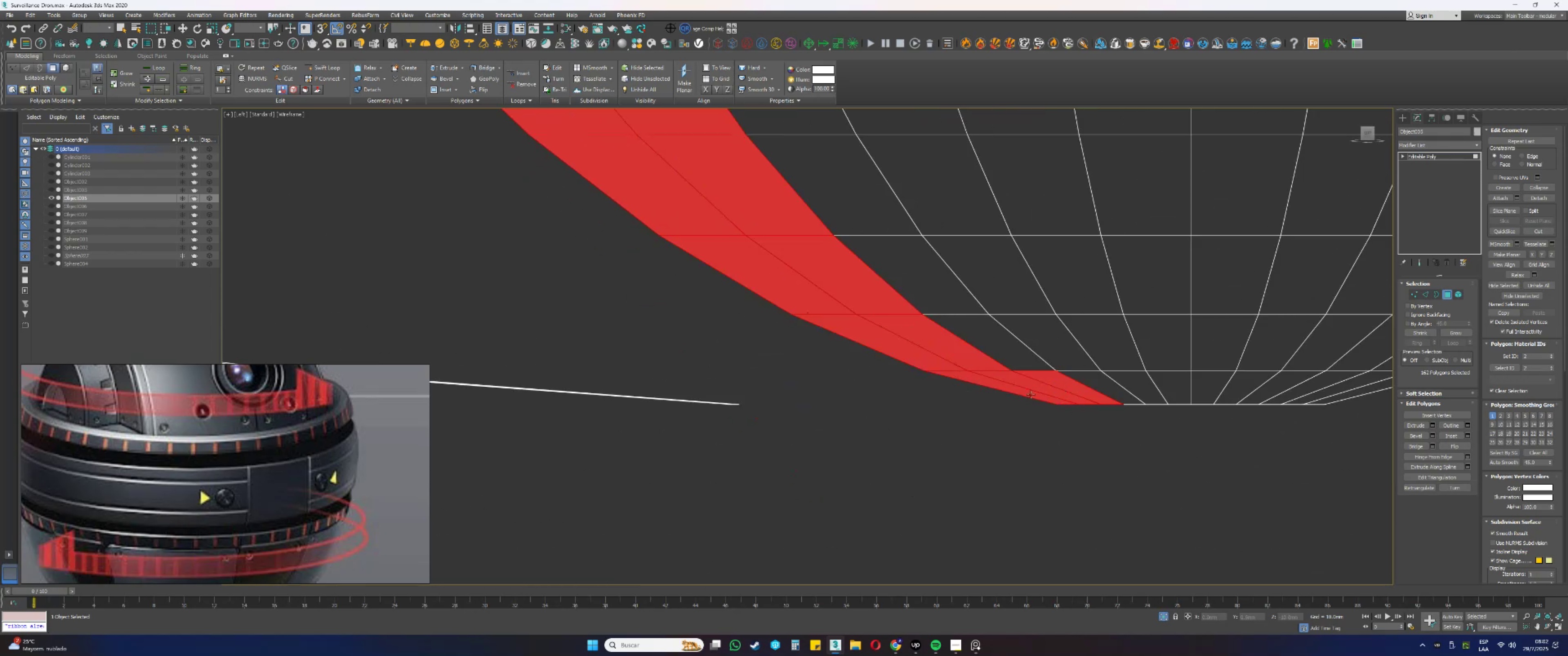 
key(Alt+AltLeft)
 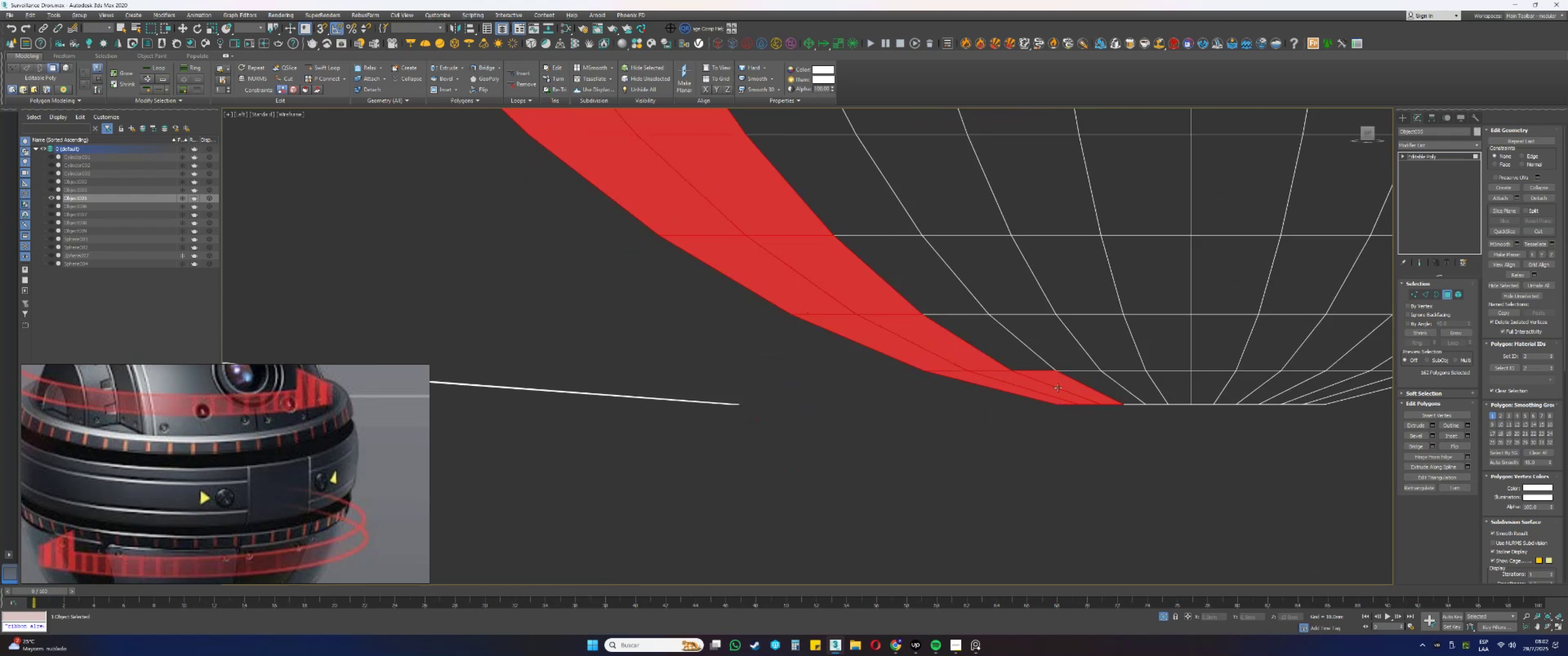 
left_click([1063, 384])
 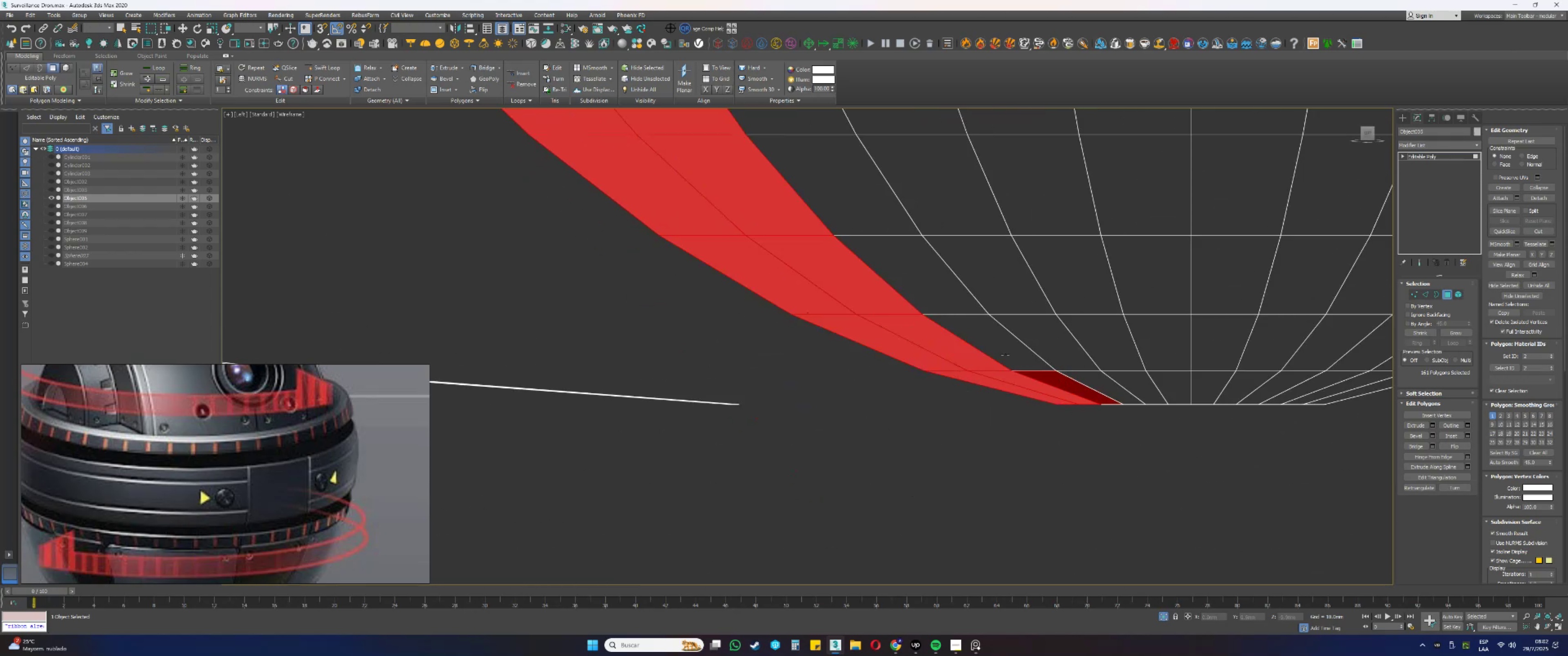 
hold_key(key=AltLeft, duration=0.3)
 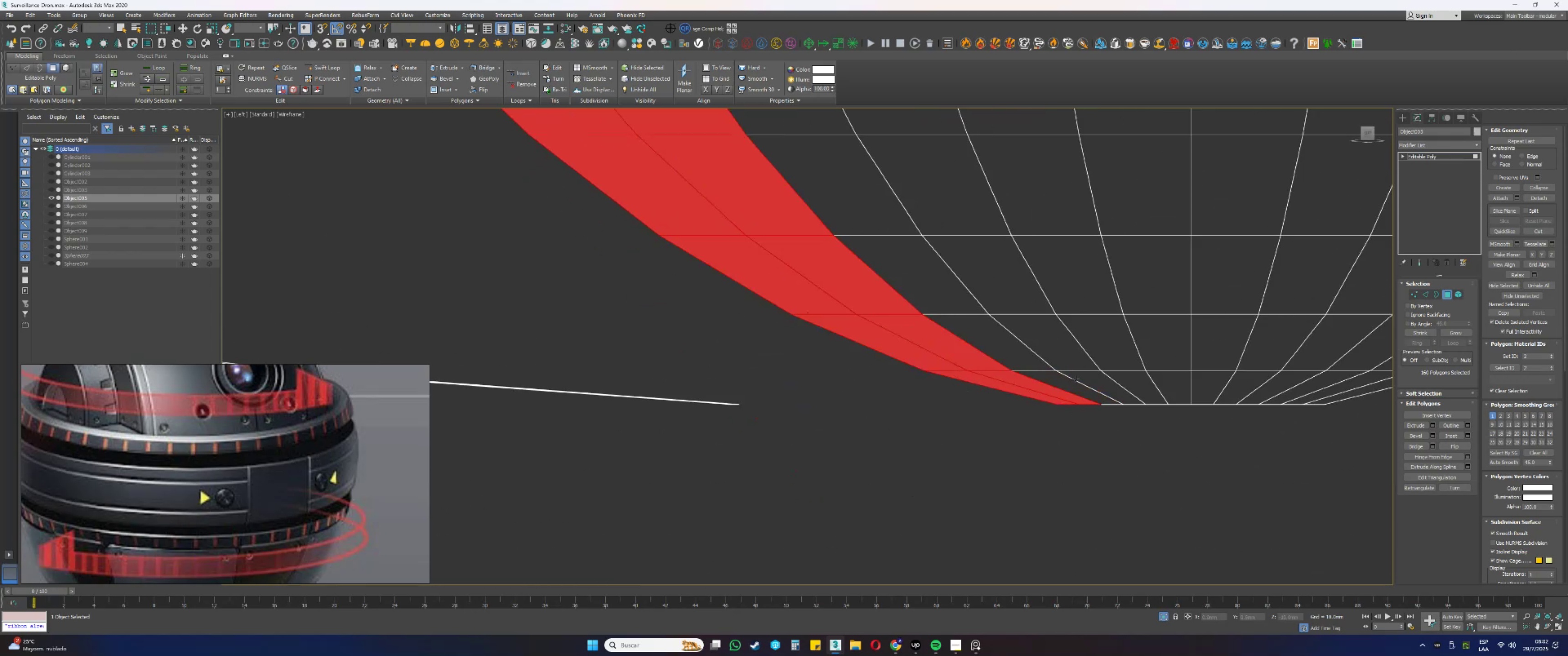 
scroll: coordinate [1176, 243], scroll_direction: down, amount: 6.0
 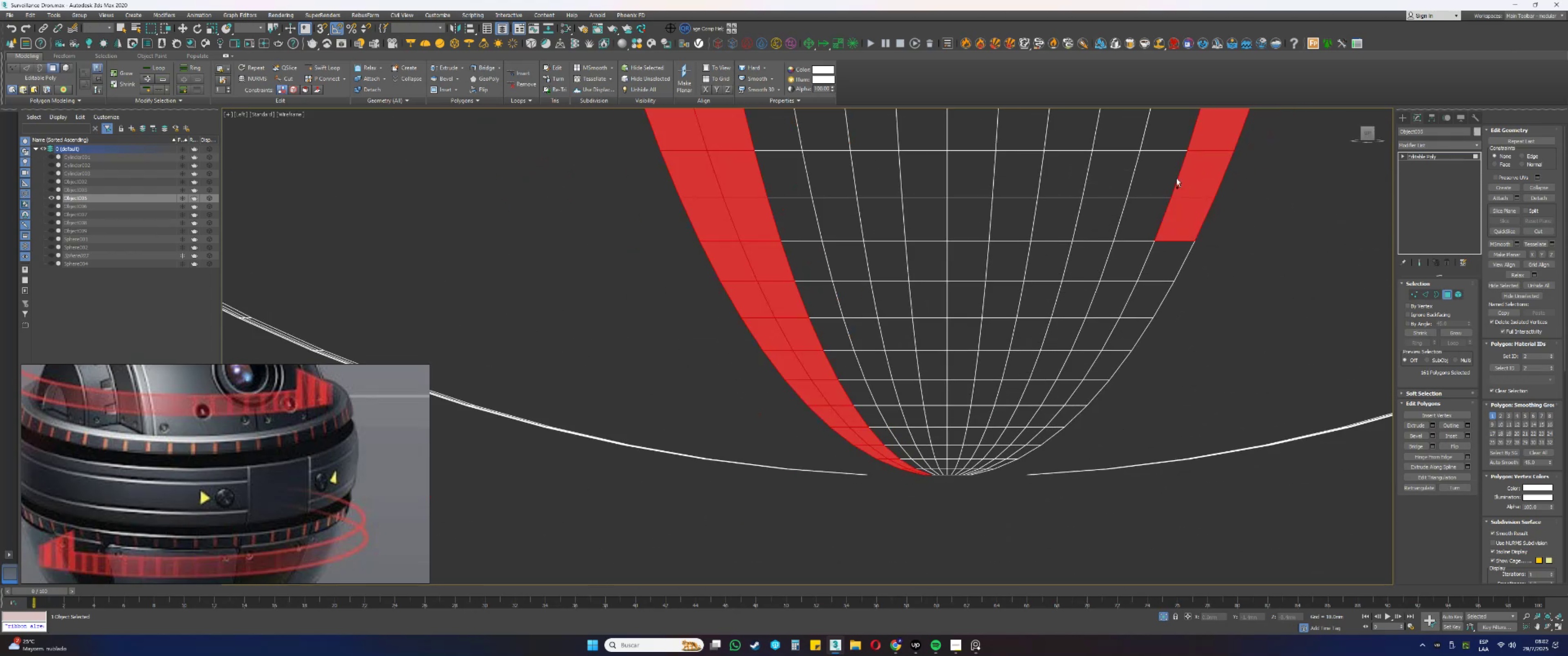 
key(Control+ControlLeft)
 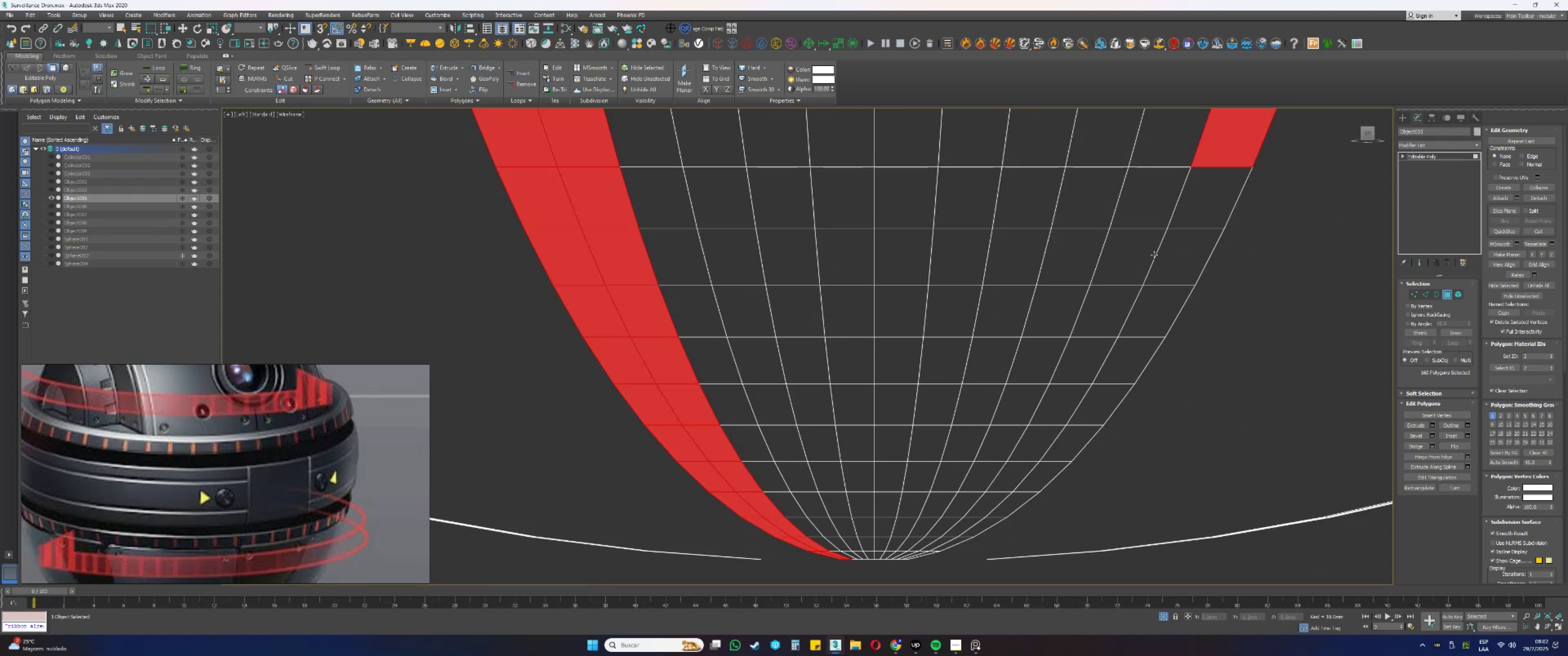 
hold_key(key=ControlLeft, duration=1.54)
 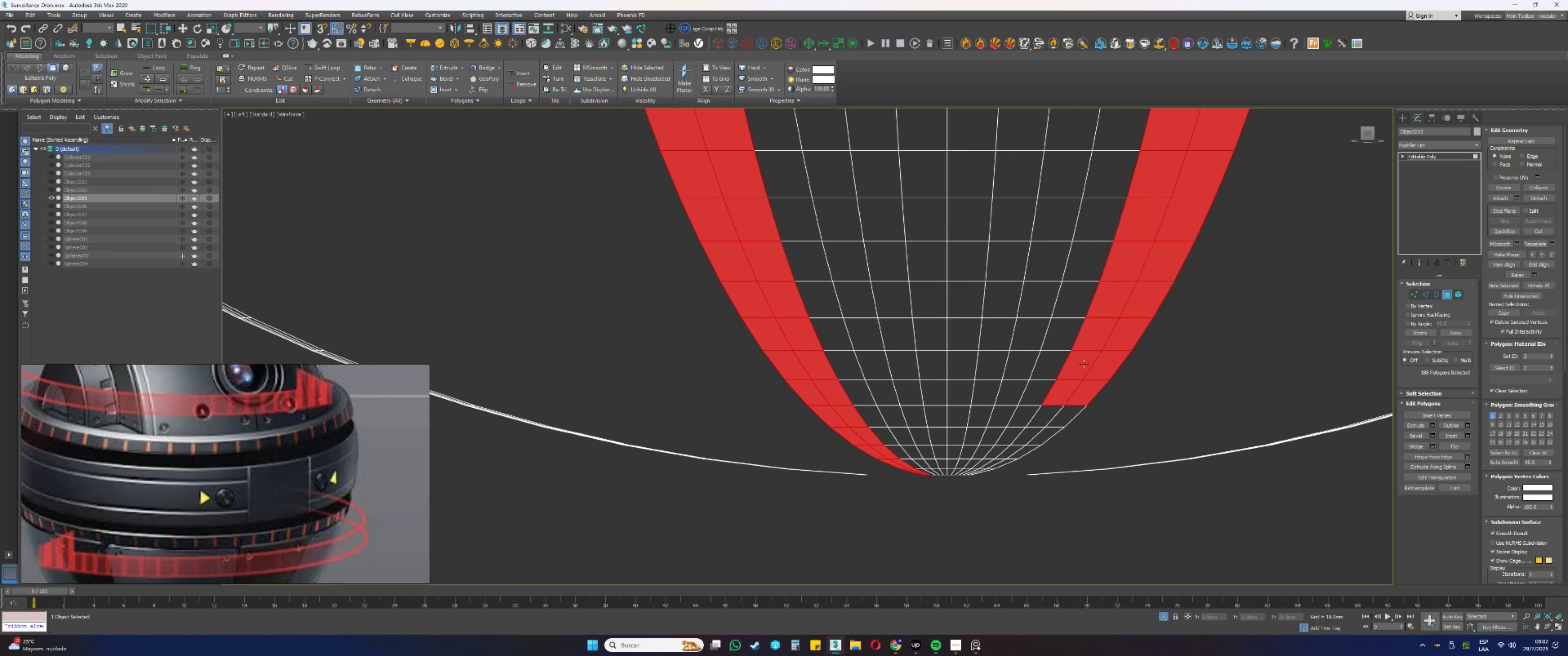 
hold_key(key=ControlLeft, duration=1.48)
 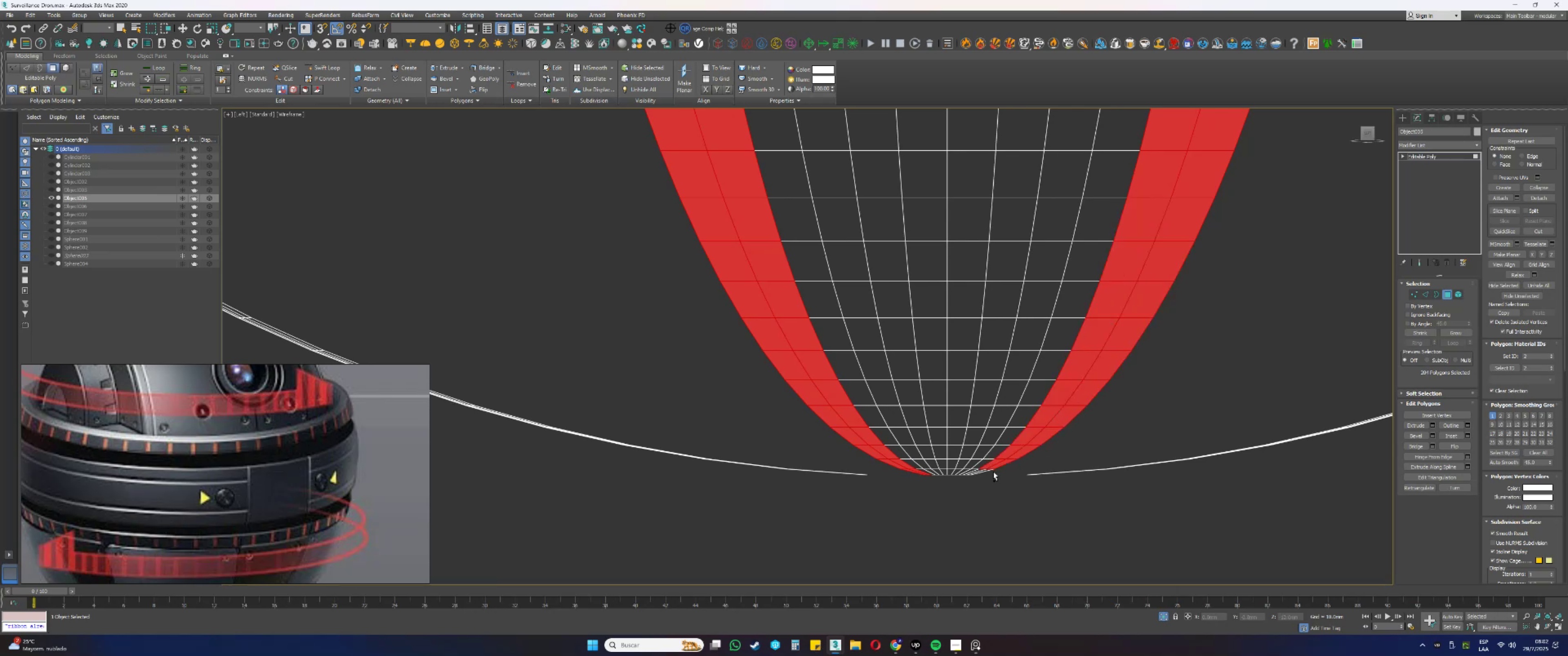 
scroll: coordinate [1045, 423], scroll_direction: up, amount: 5.0
 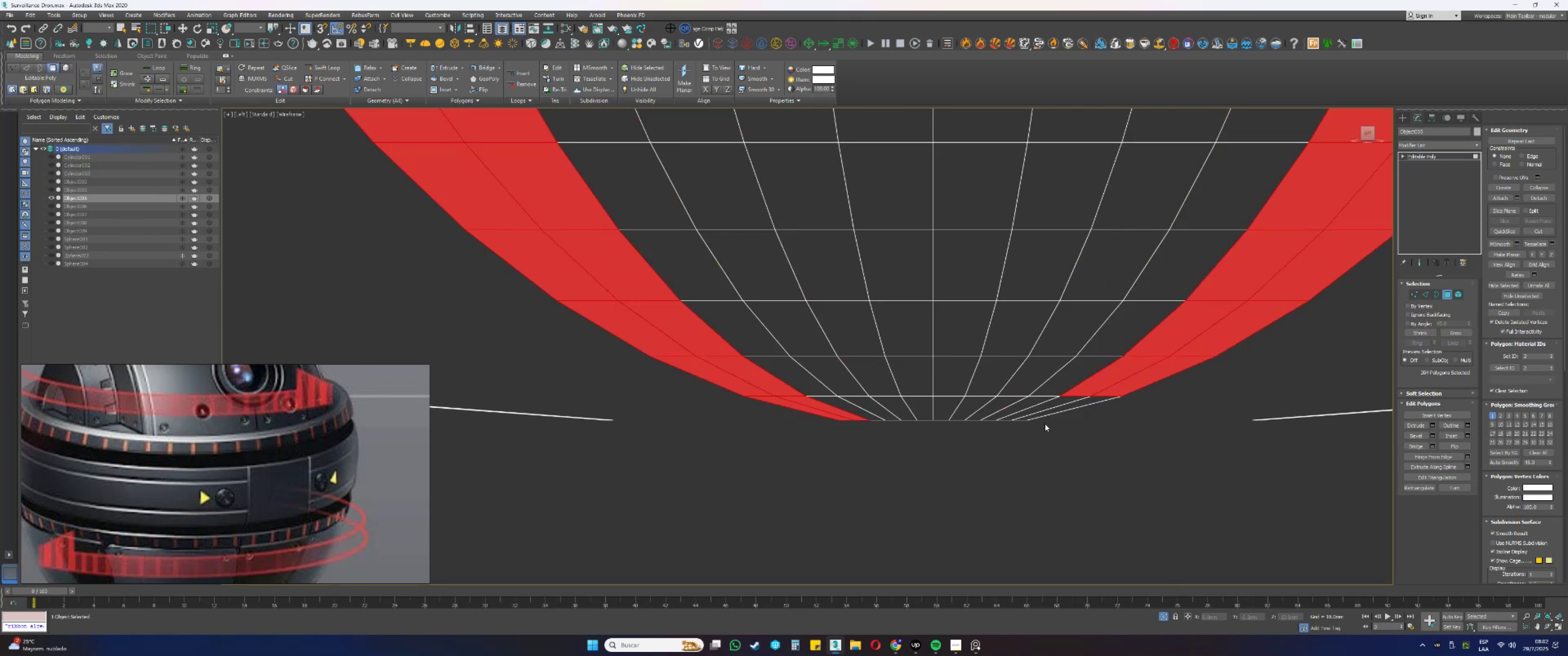 
hold_key(key=ControlLeft, duration=0.56)
 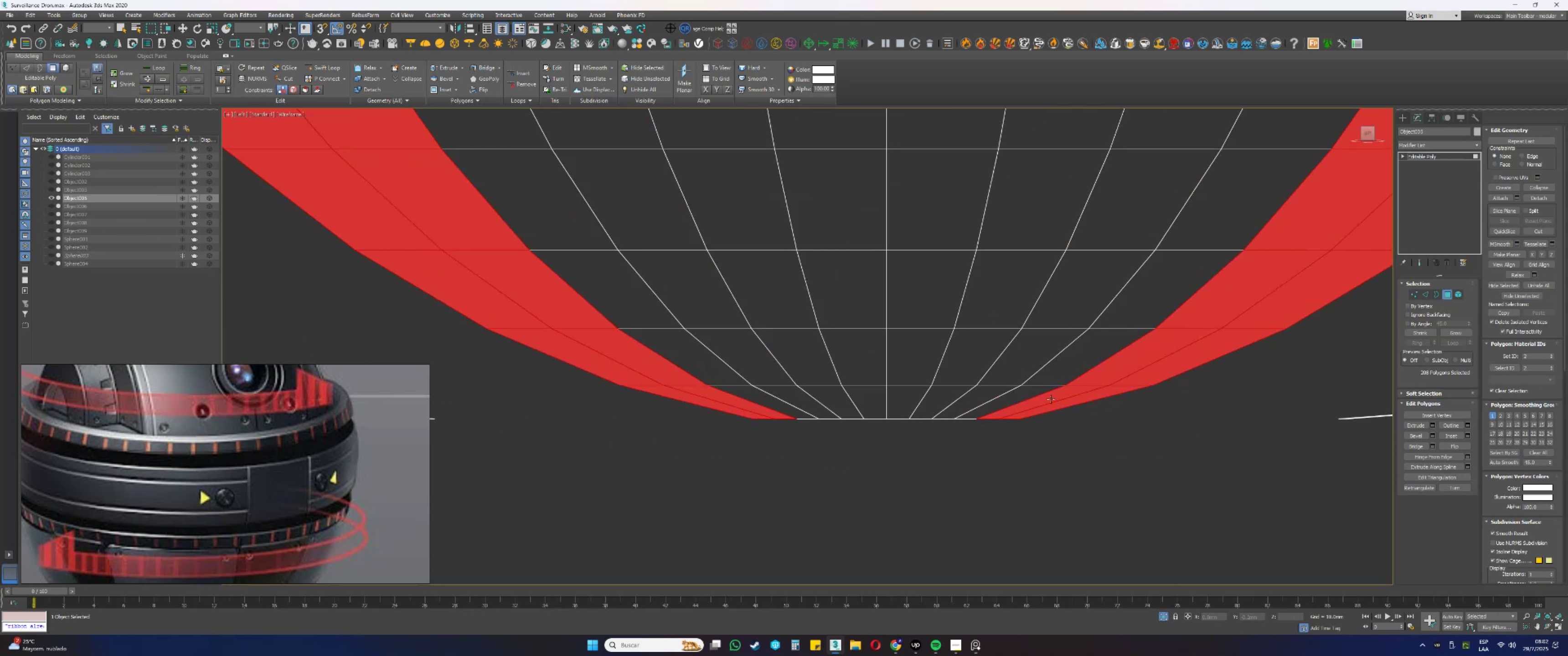 
scroll: coordinate [850, 460], scroll_direction: down, amount: 12.0
 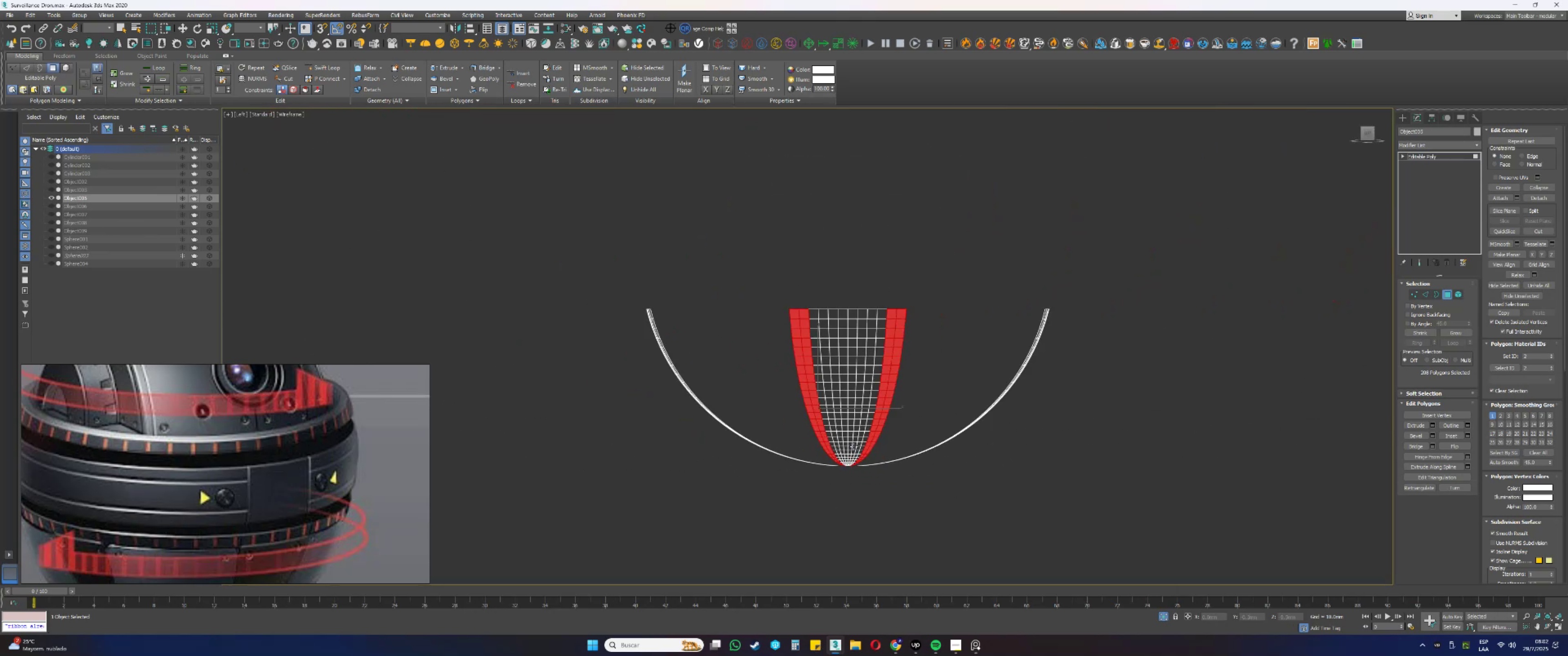 
key(Alt+AltLeft)
 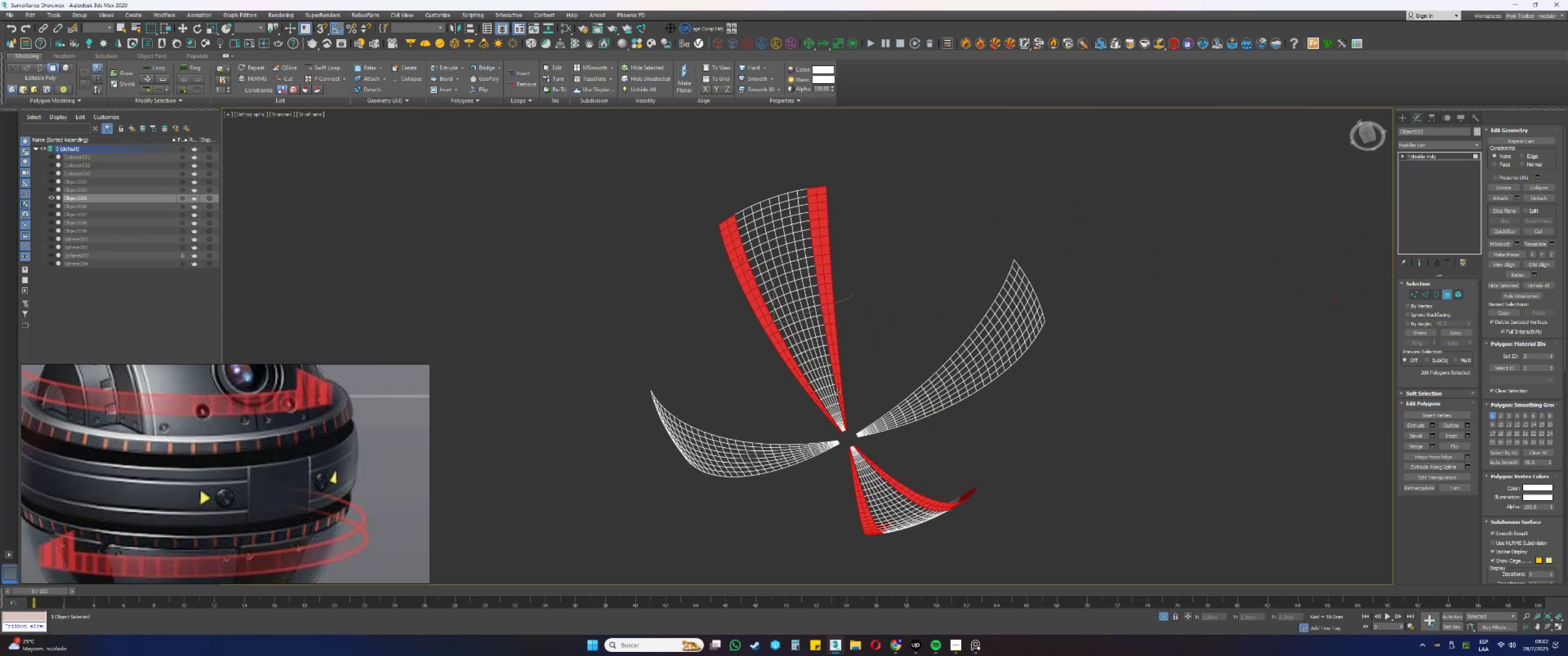 
scroll: coordinate [838, 394], scroll_direction: up, amount: 2.0
 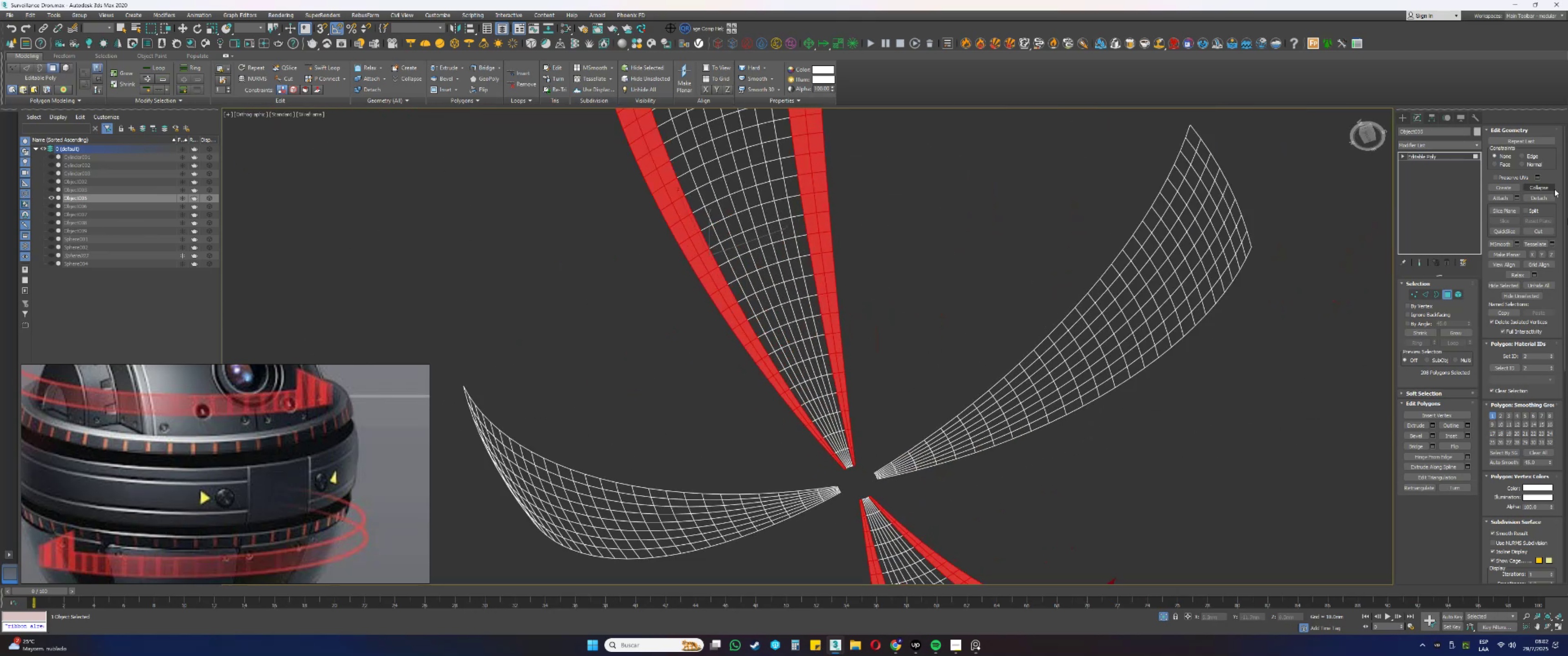 
left_click([1542, 197])
 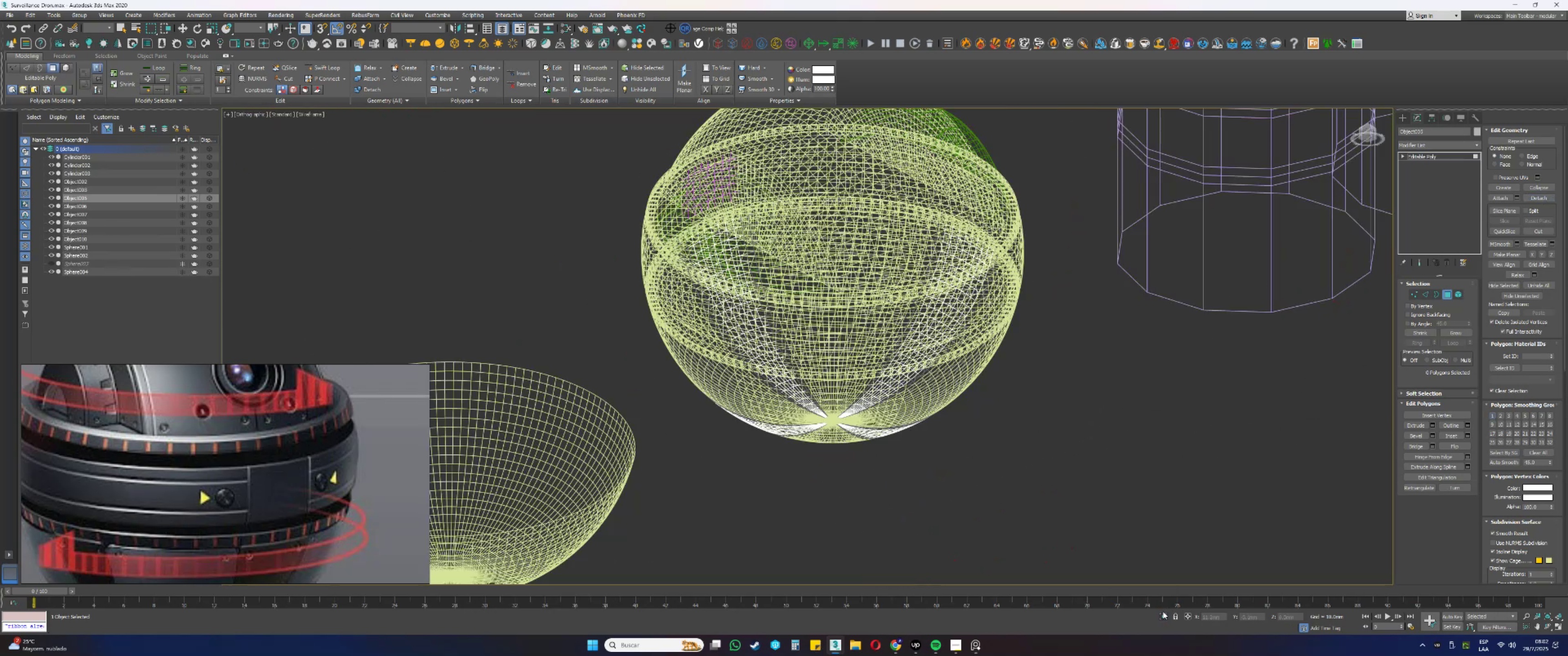 
key(F3)
 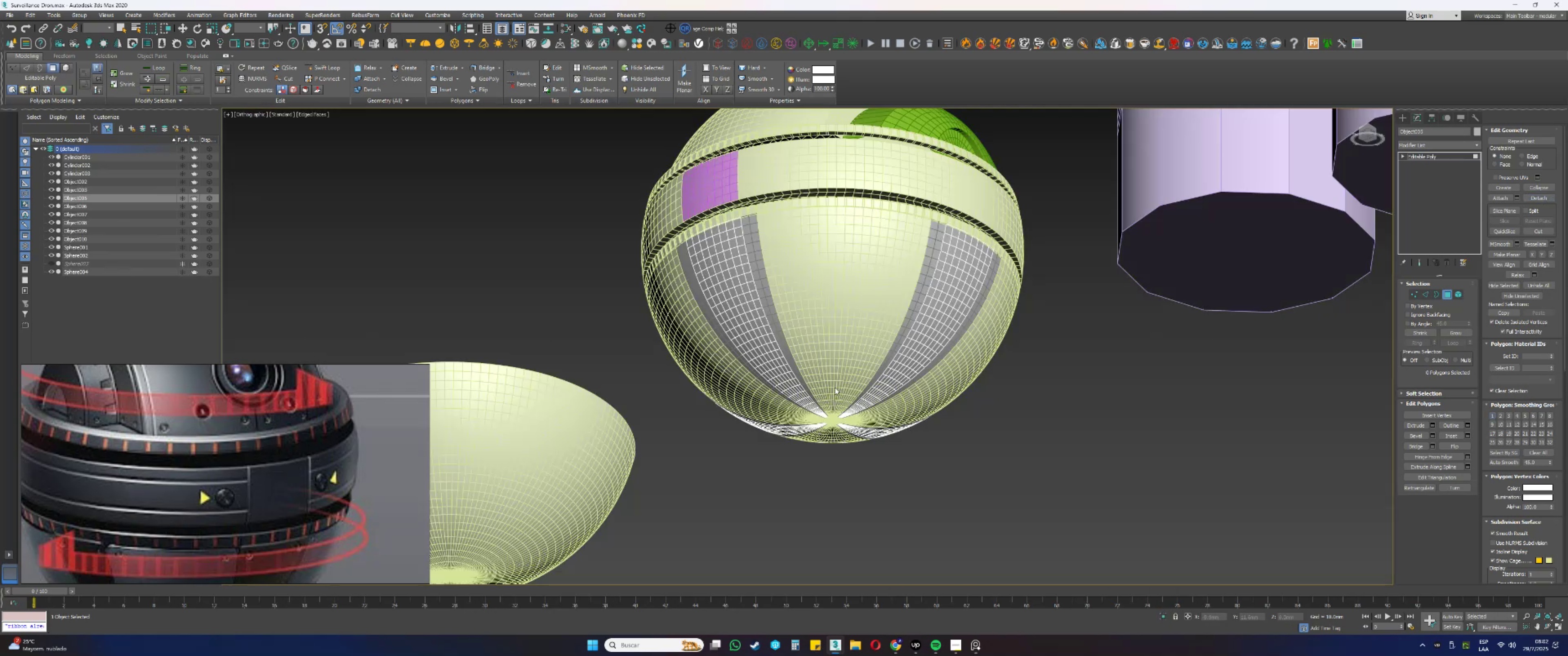 
left_click([844, 373])
 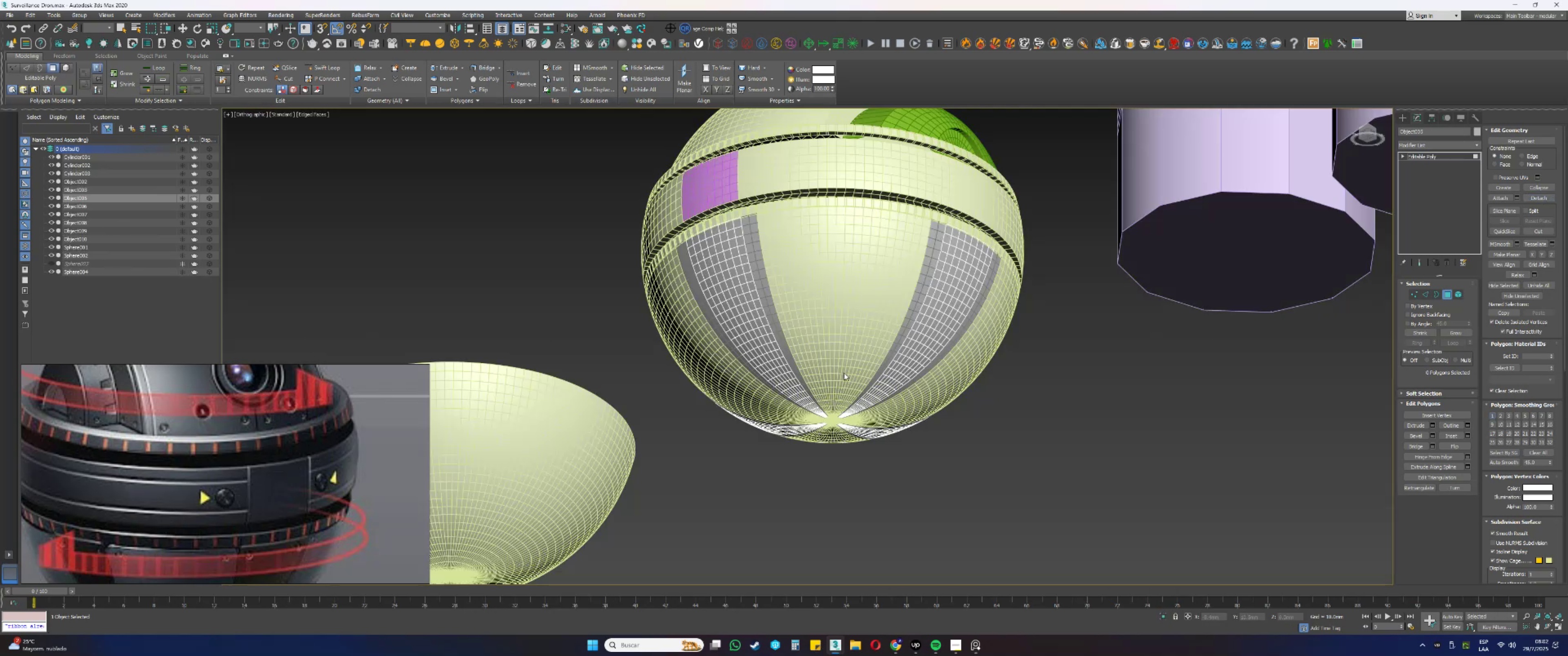 
key(Alt+AltLeft)
 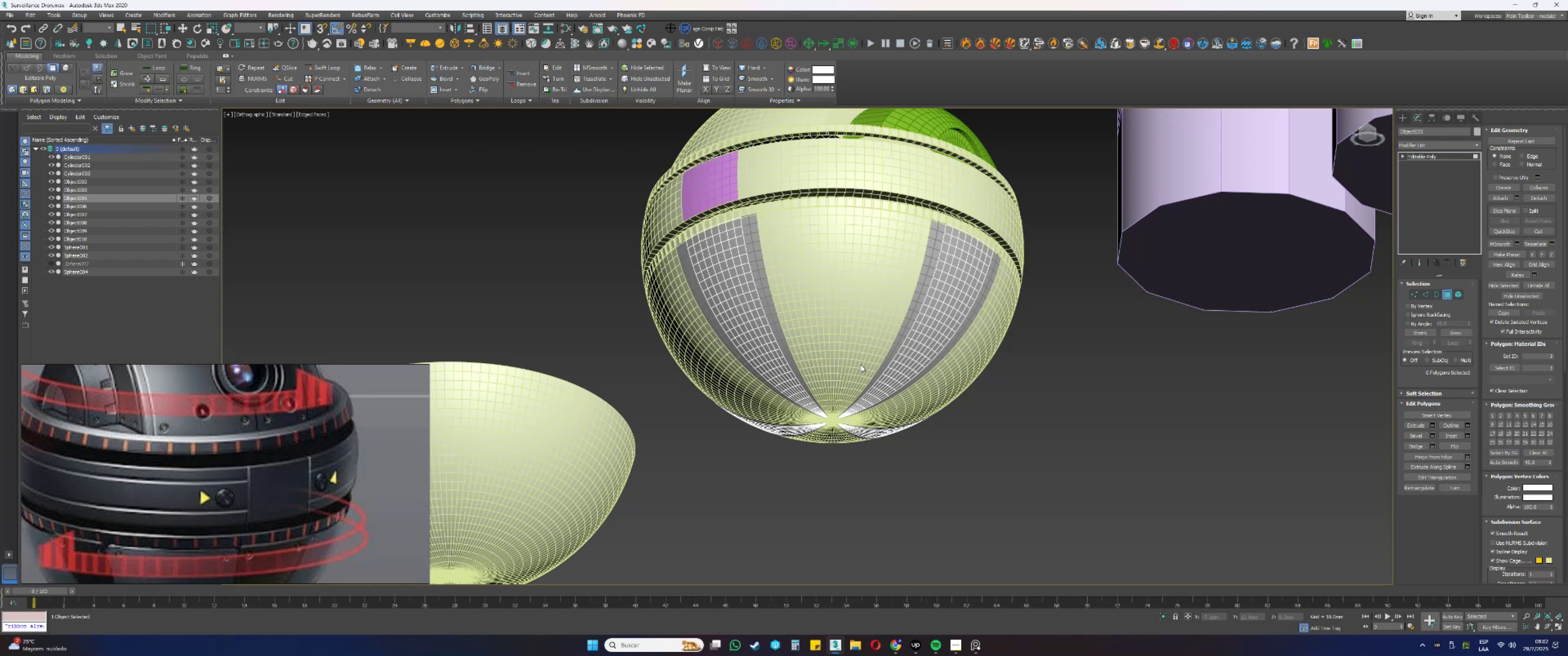 
key(4)
 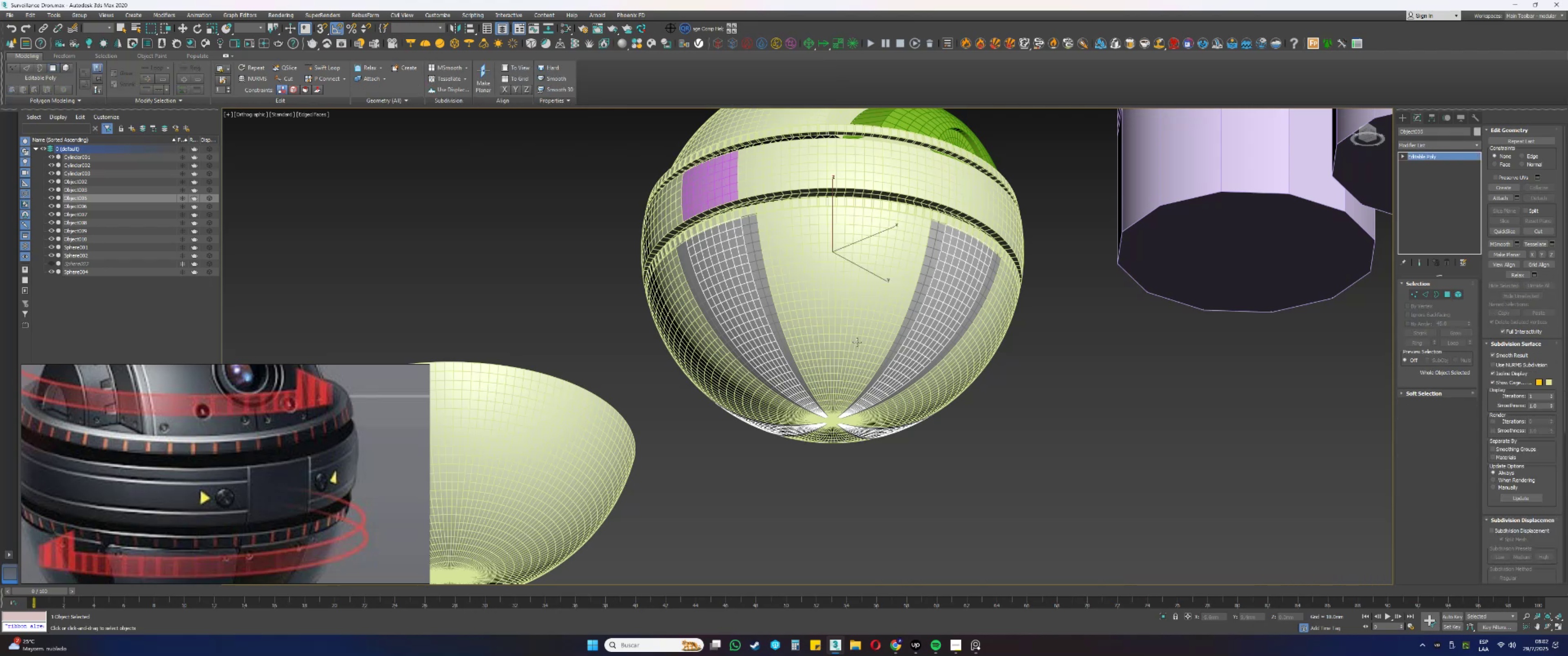 
left_click([857, 342])
 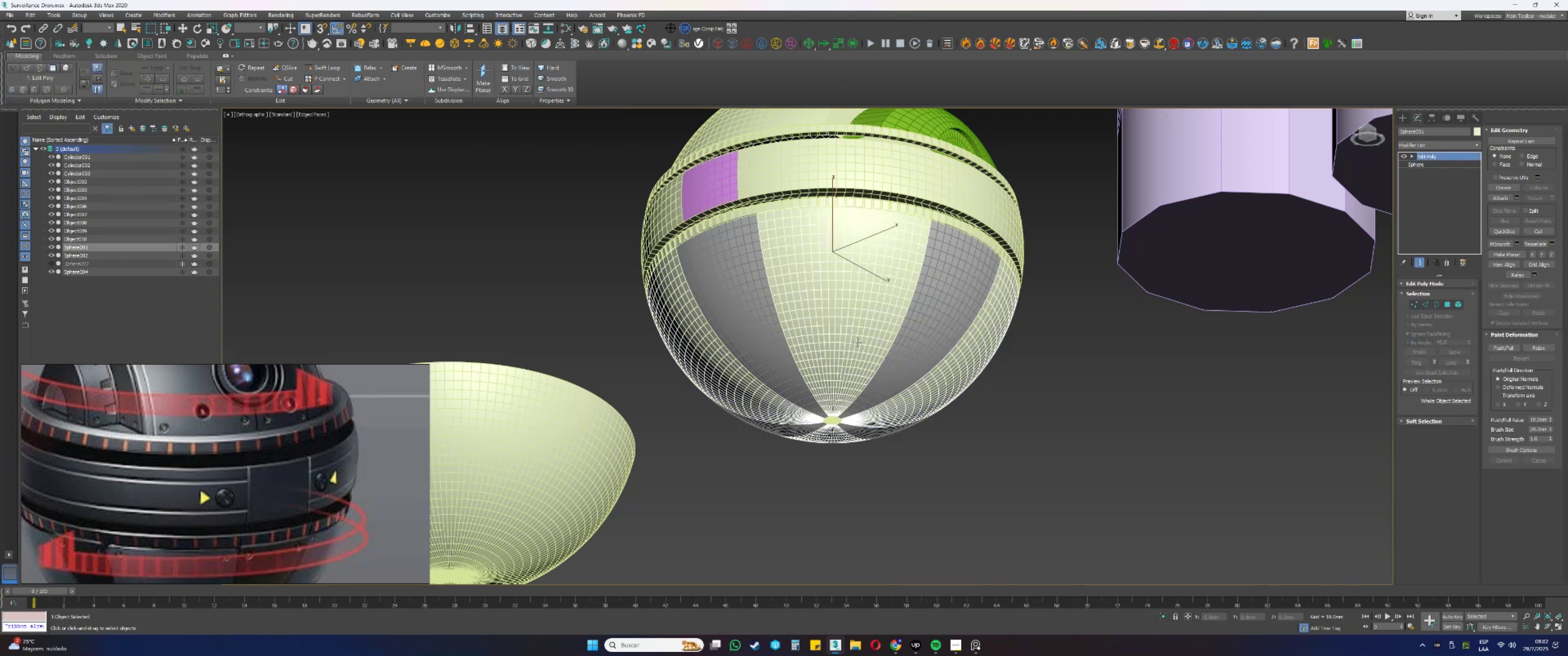 
hold_key(key=AltLeft, duration=0.45)
 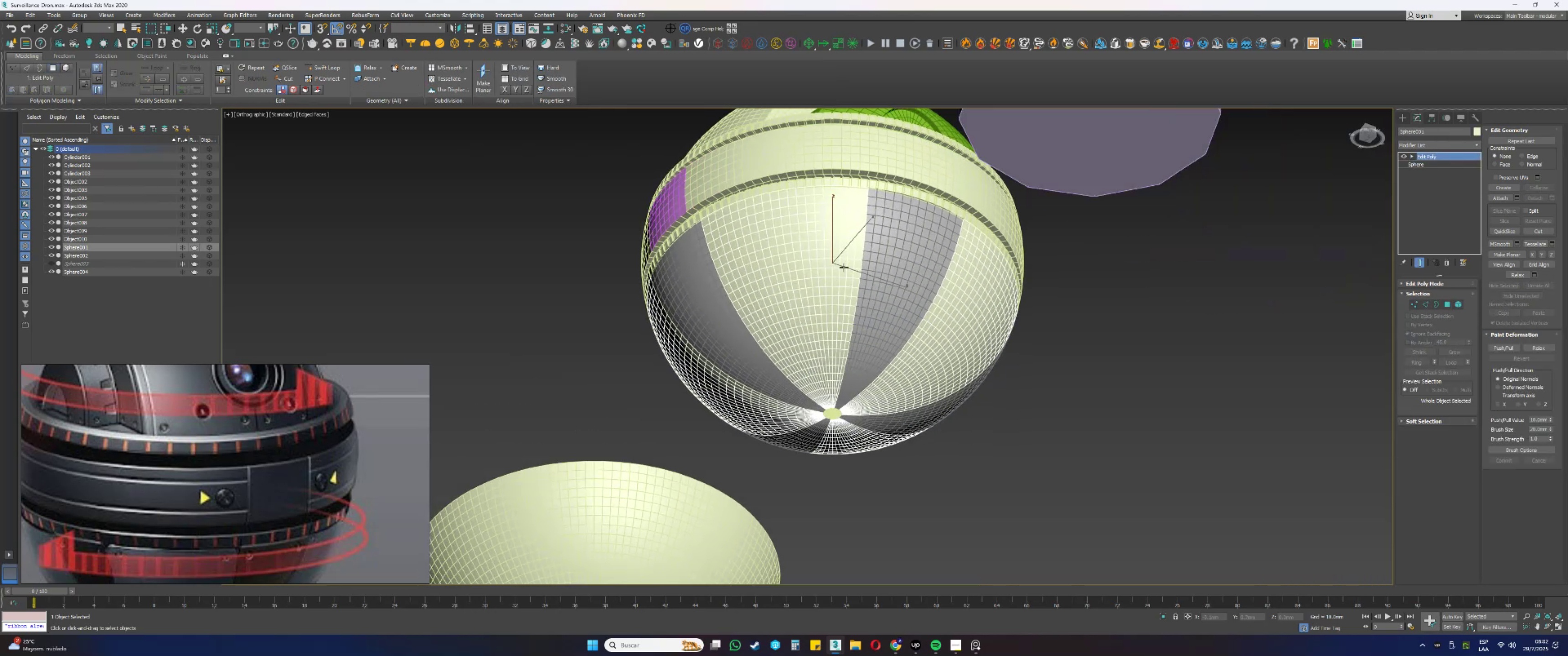 
hold_key(key=AltLeft, duration=0.35)
 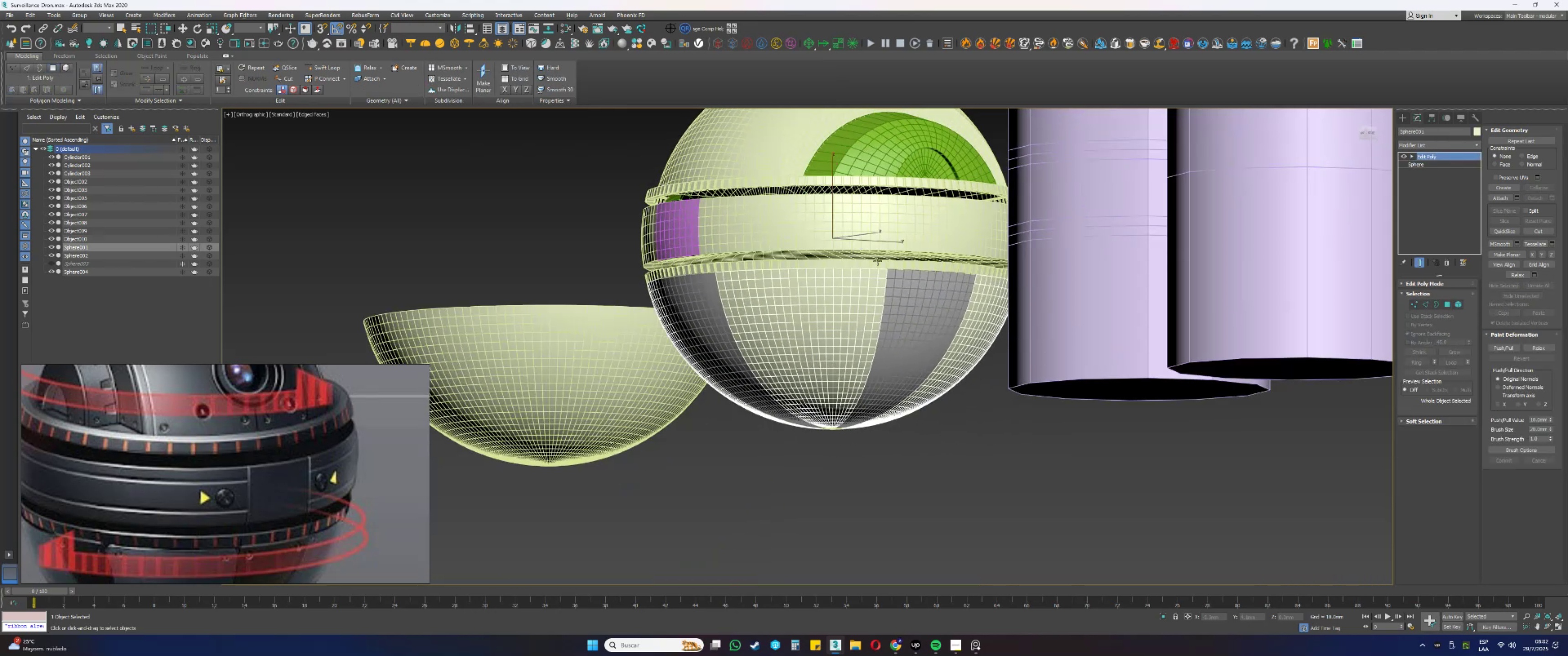 
scroll: coordinate [900, 289], scroll_direction: up, amount: 2.0
 